 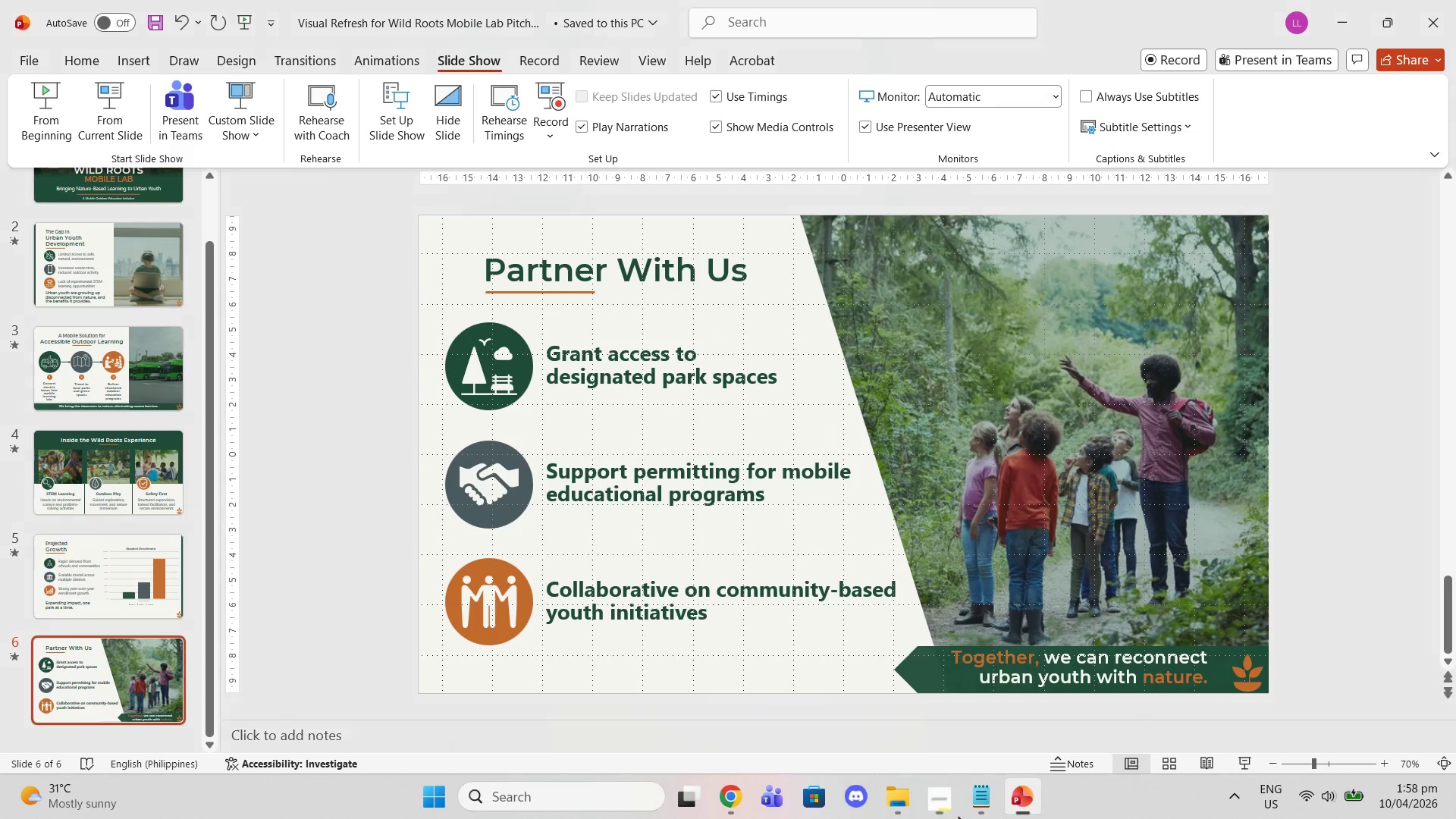 
scroll: coordinate [108, 303], scroll_direction: up, amount: 9.0
 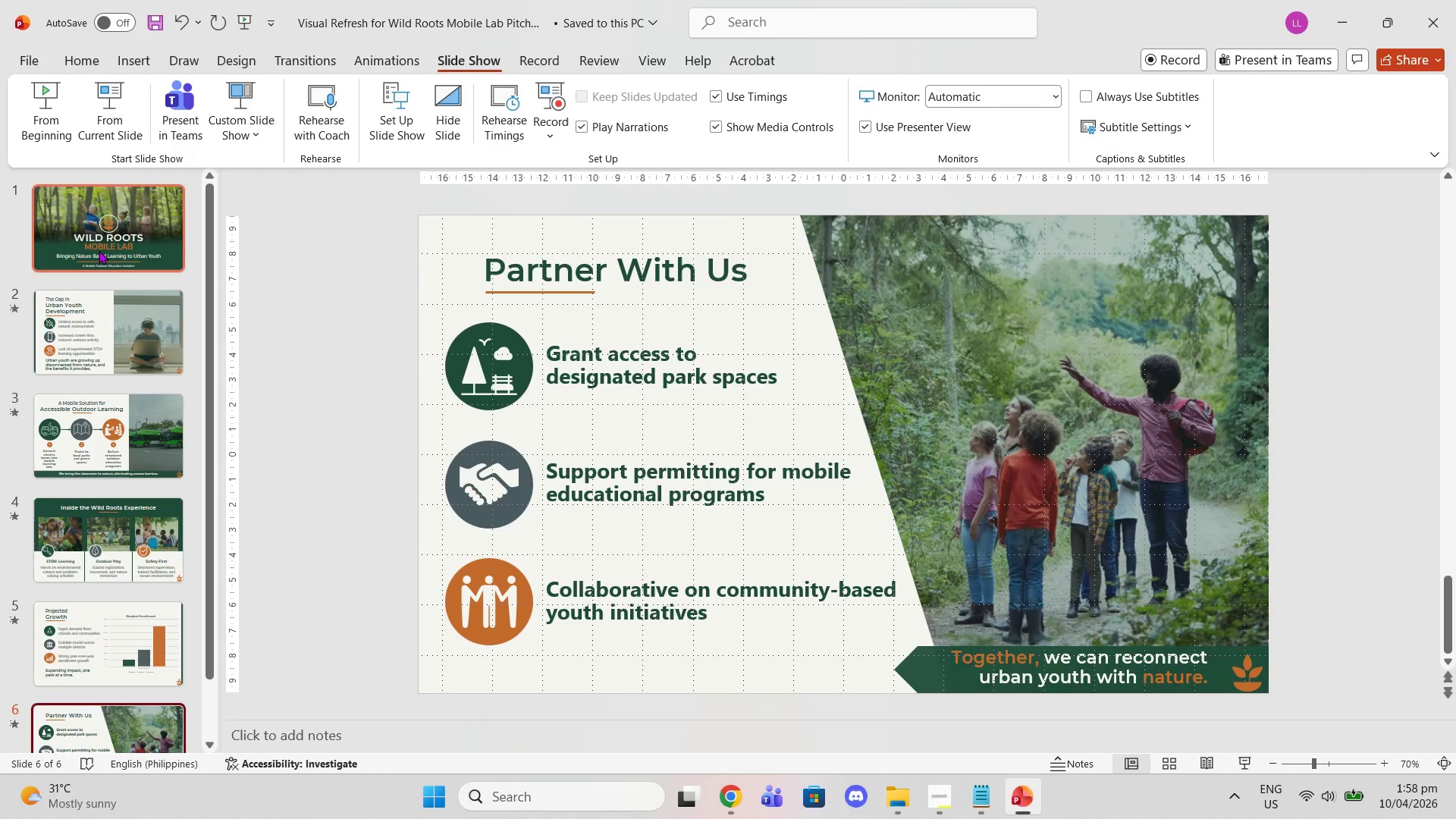 
double_click([383, 308])
 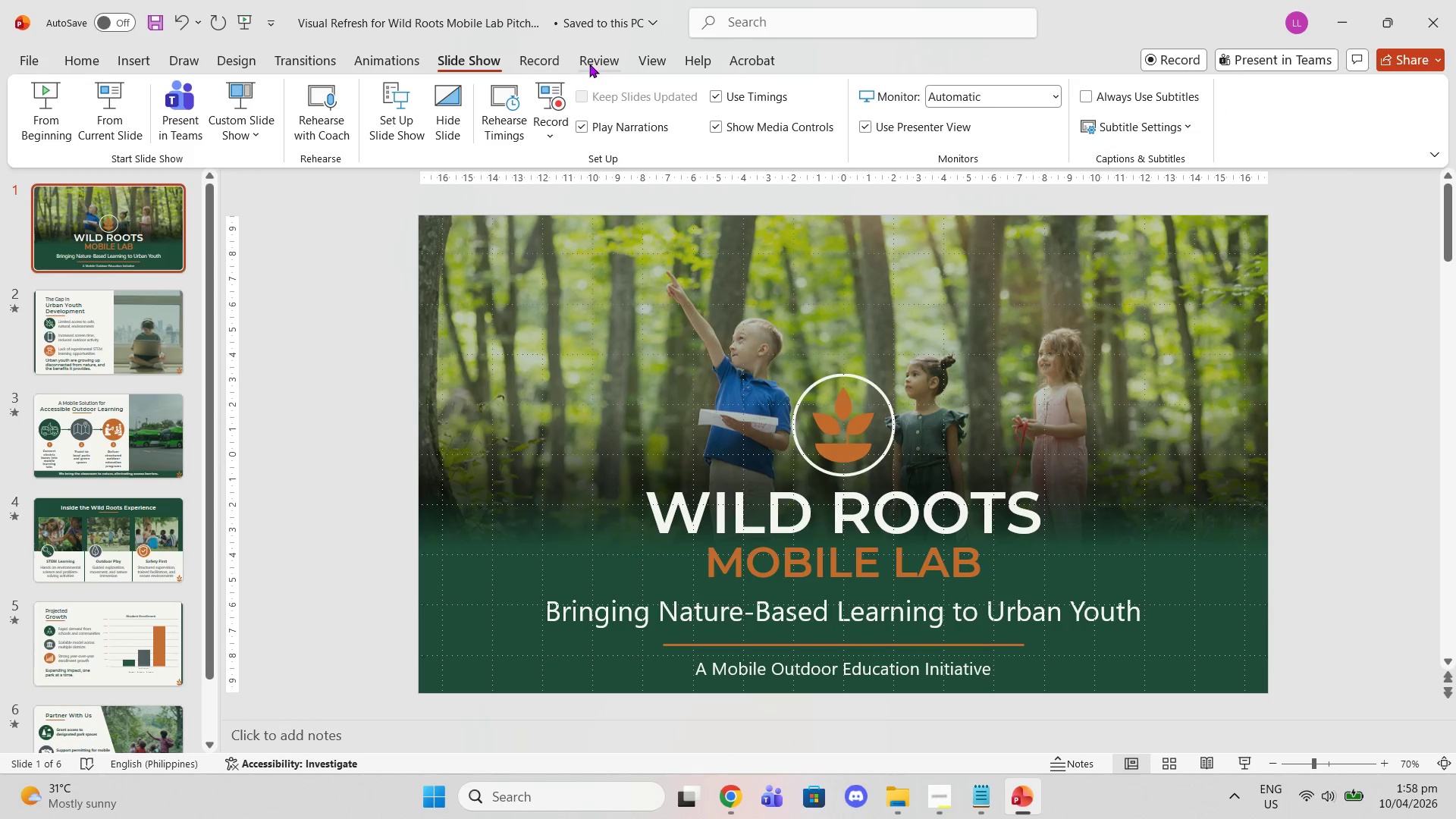 
left_click([646, 63])
 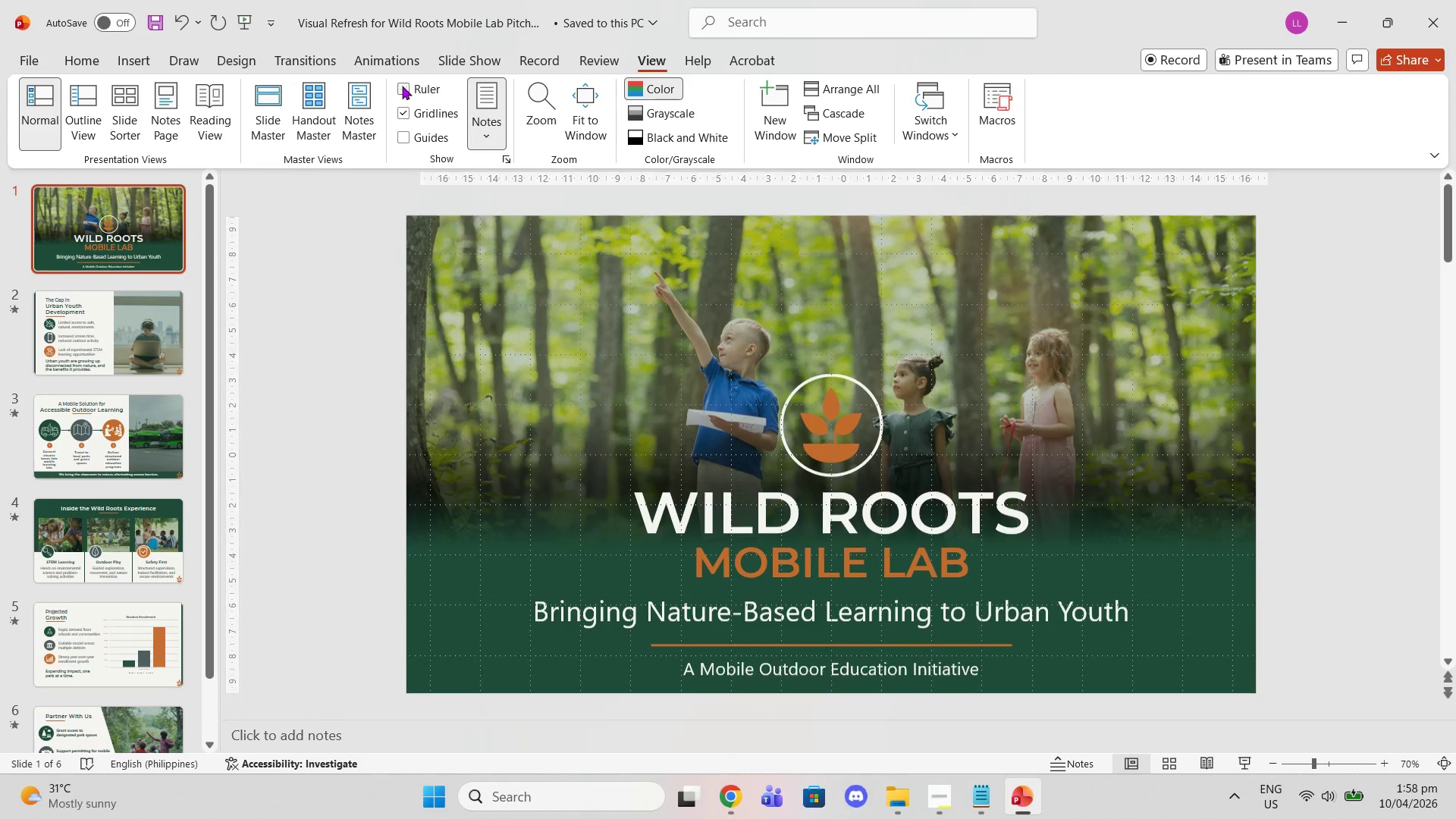 
double_click([401, 103])
 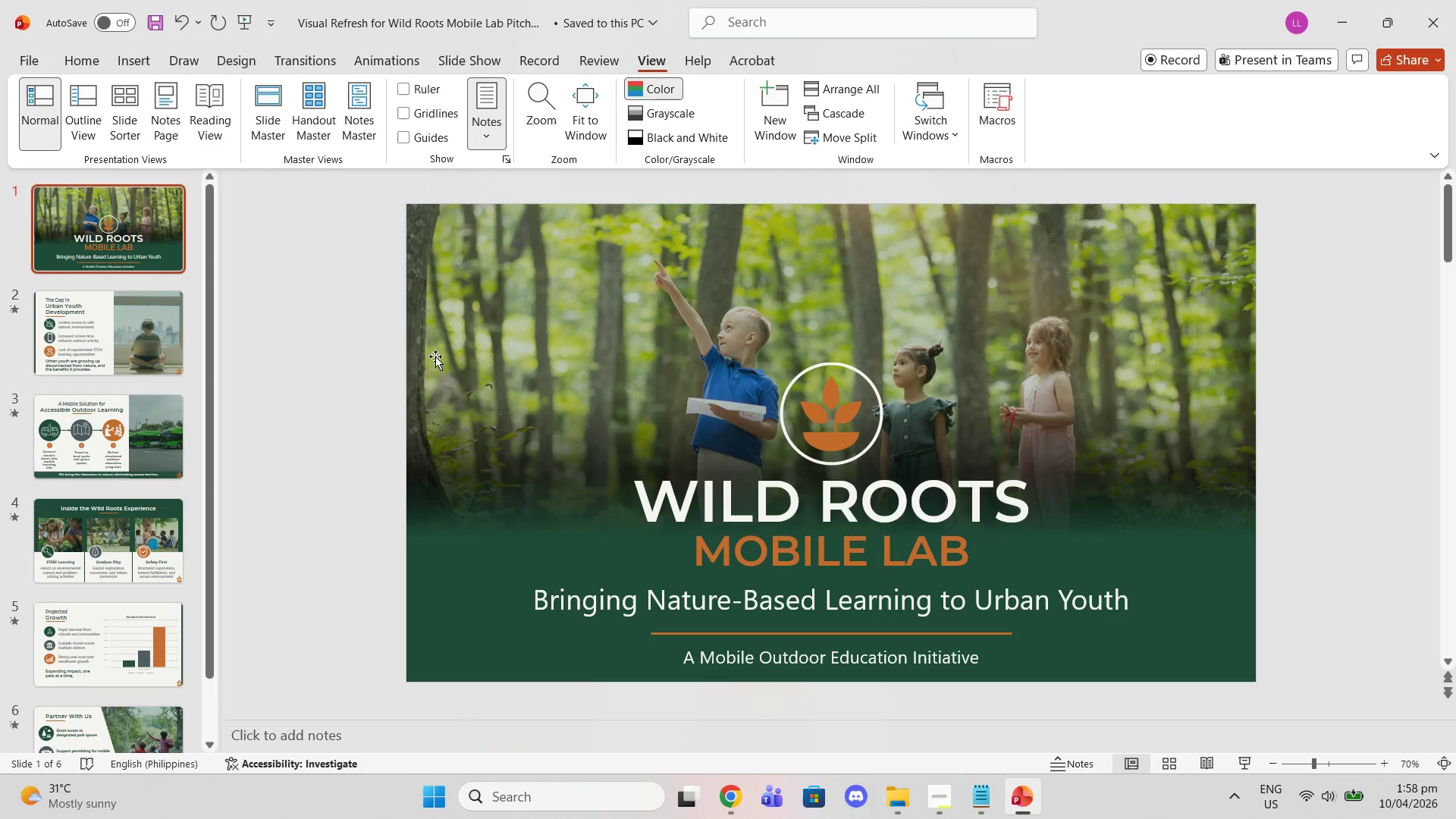 
scroll: coordinate [406, 383], scroll_direction: down, amount: 2.0
 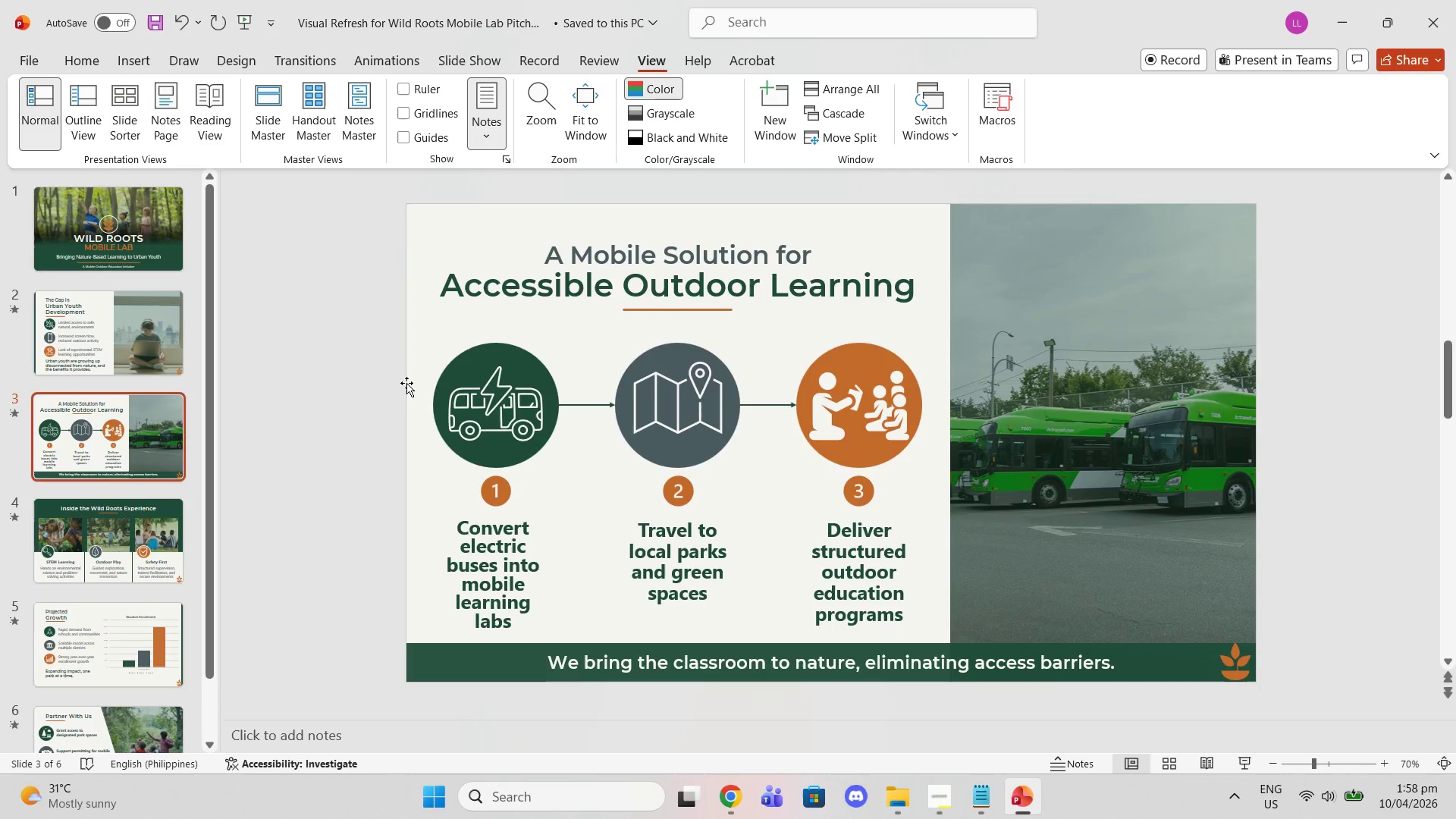 
scroll: coordinate [406, 383], scroll_direction: up, amount: 6.0
 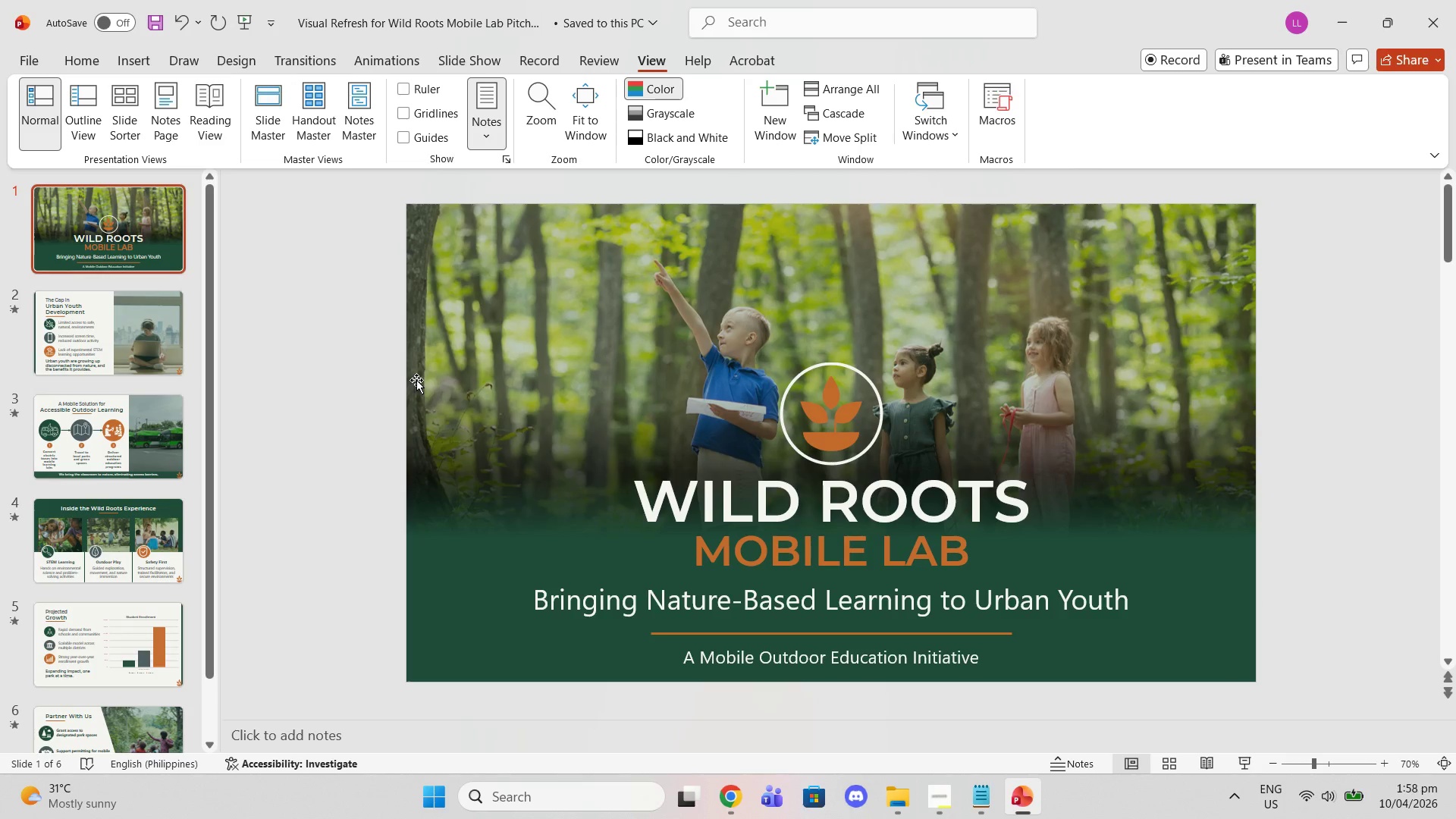 
key(Control+S)
 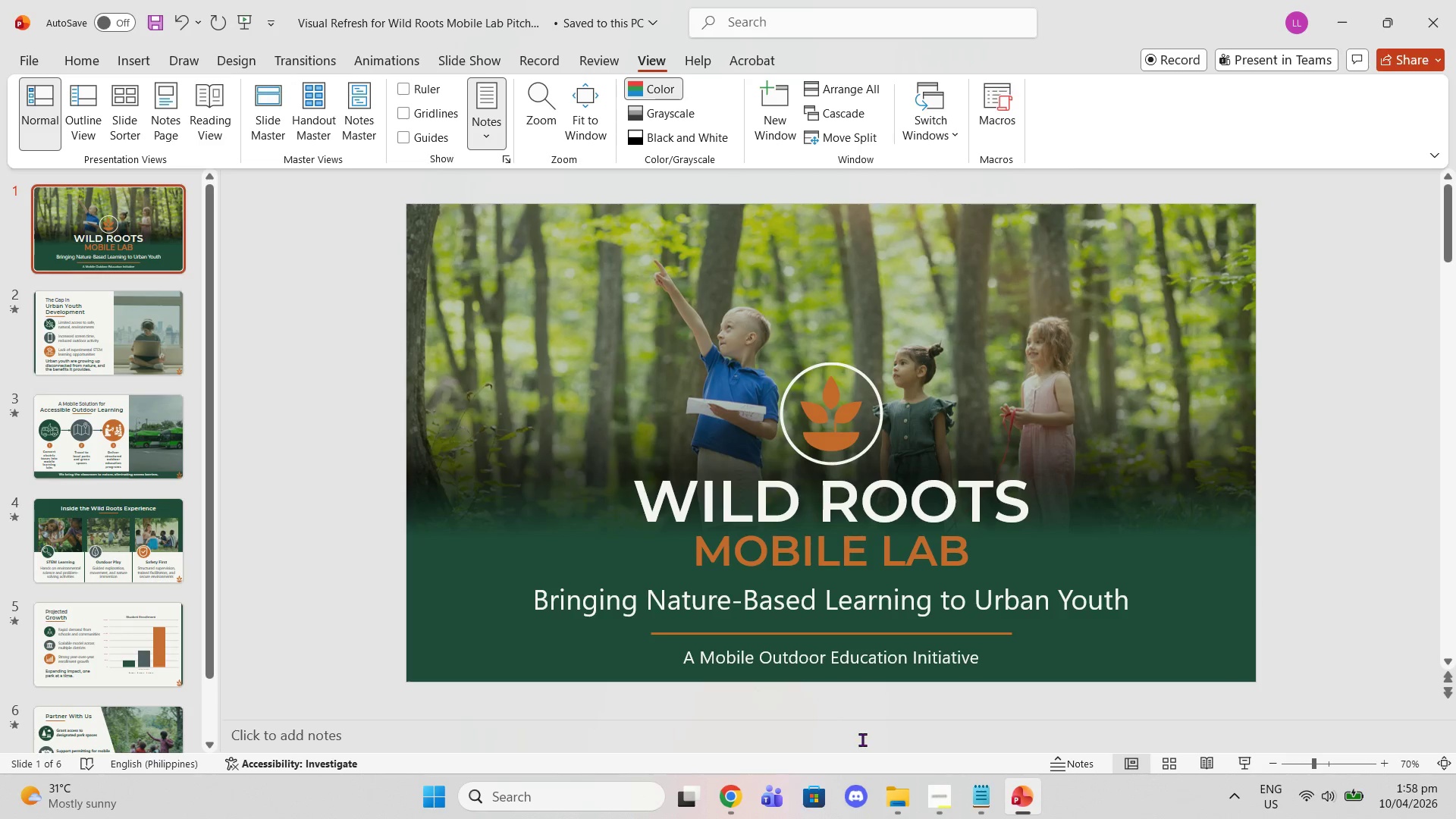 
left_click([894, 812])
 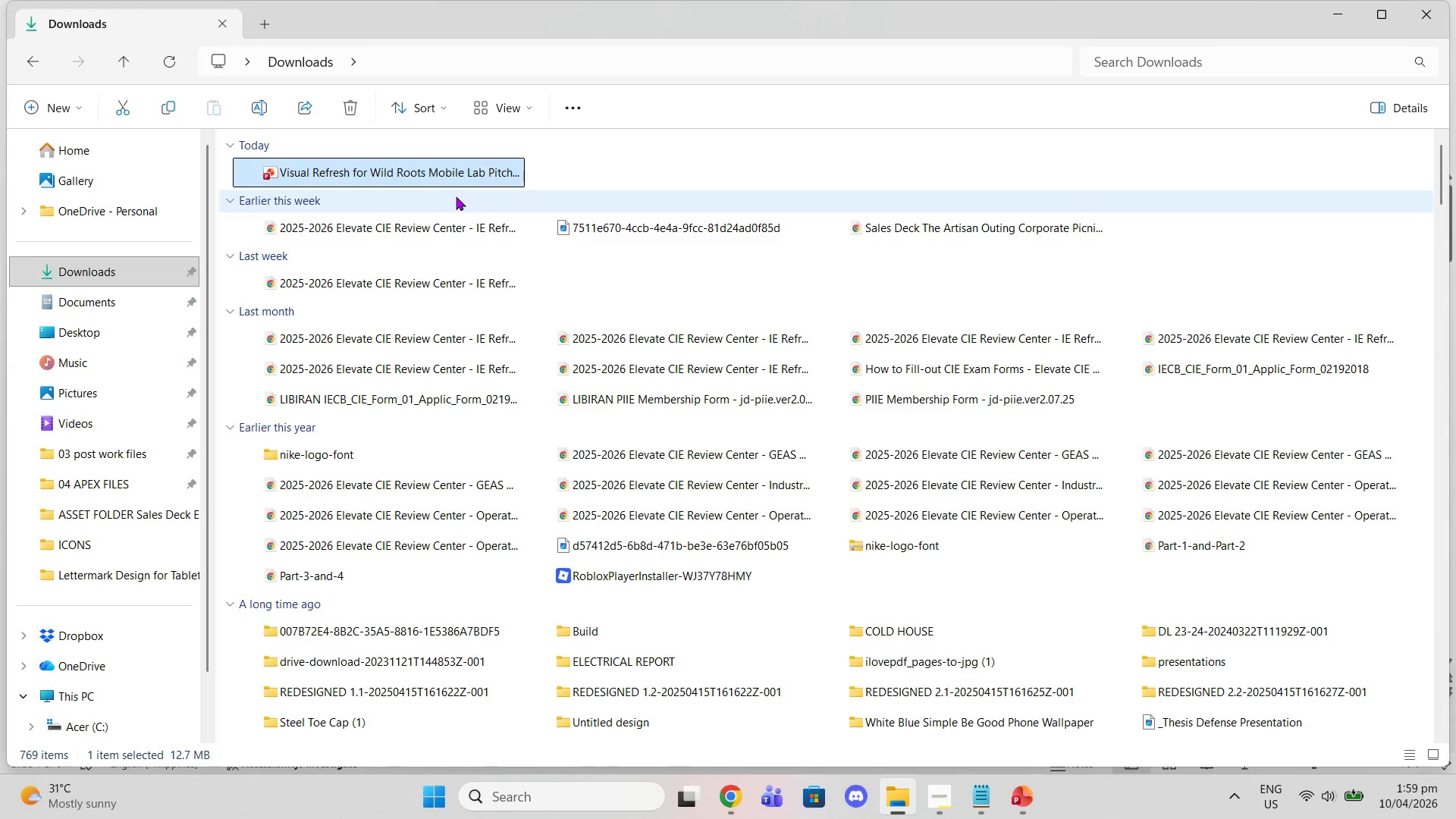 
wait(6.03)
 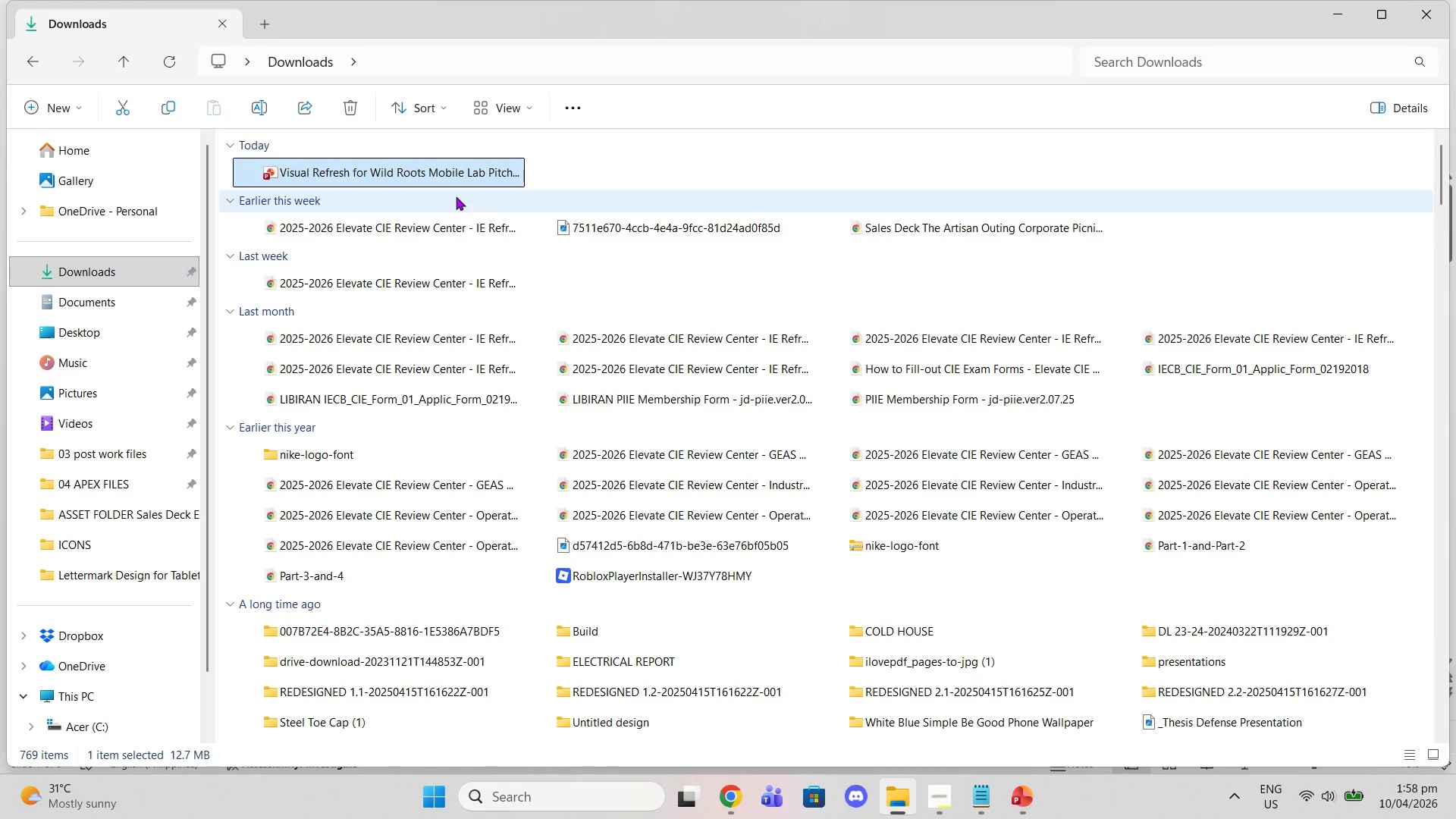 
left_click([1329, 23])
 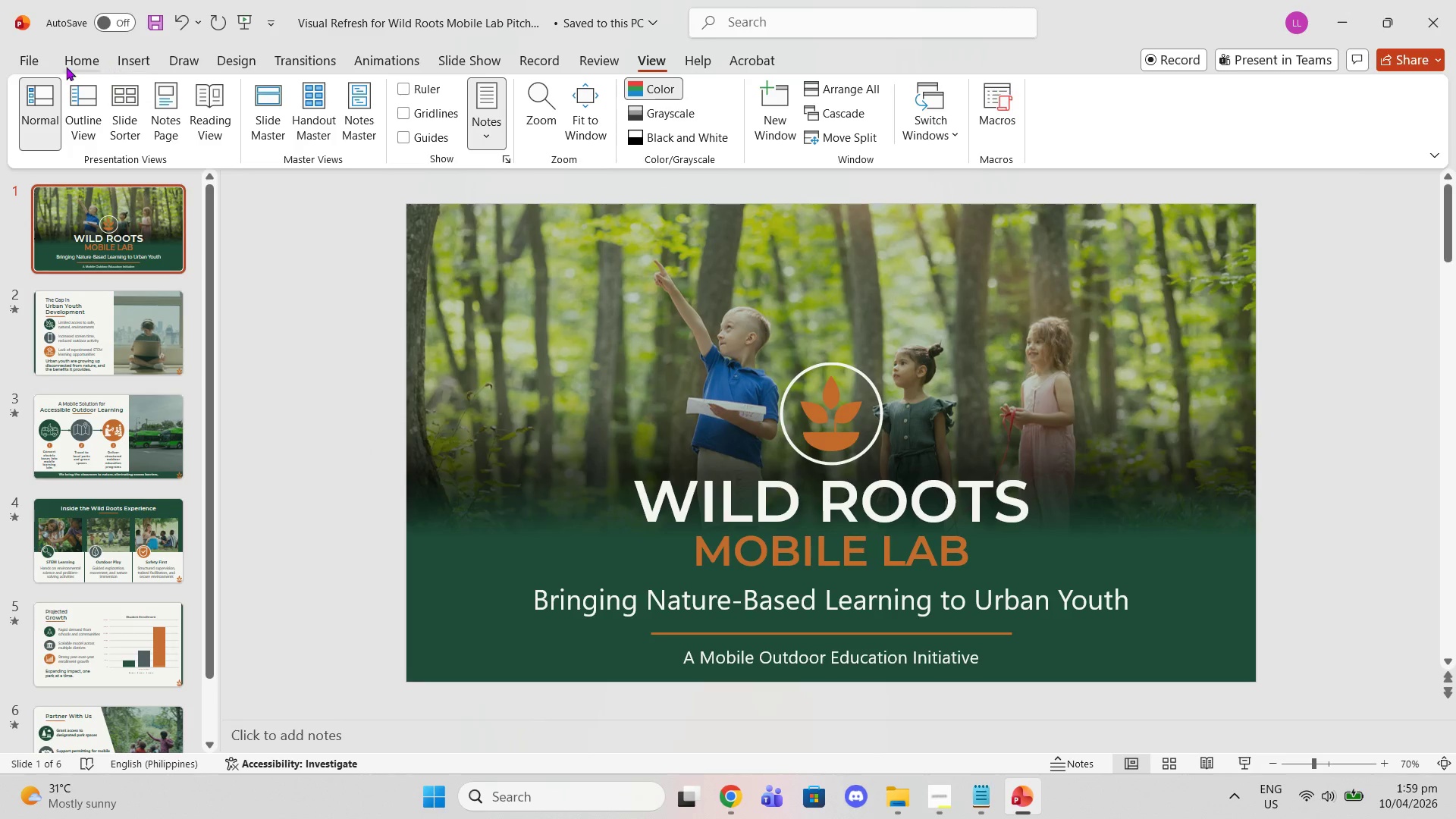 
left_click([46, 66])
 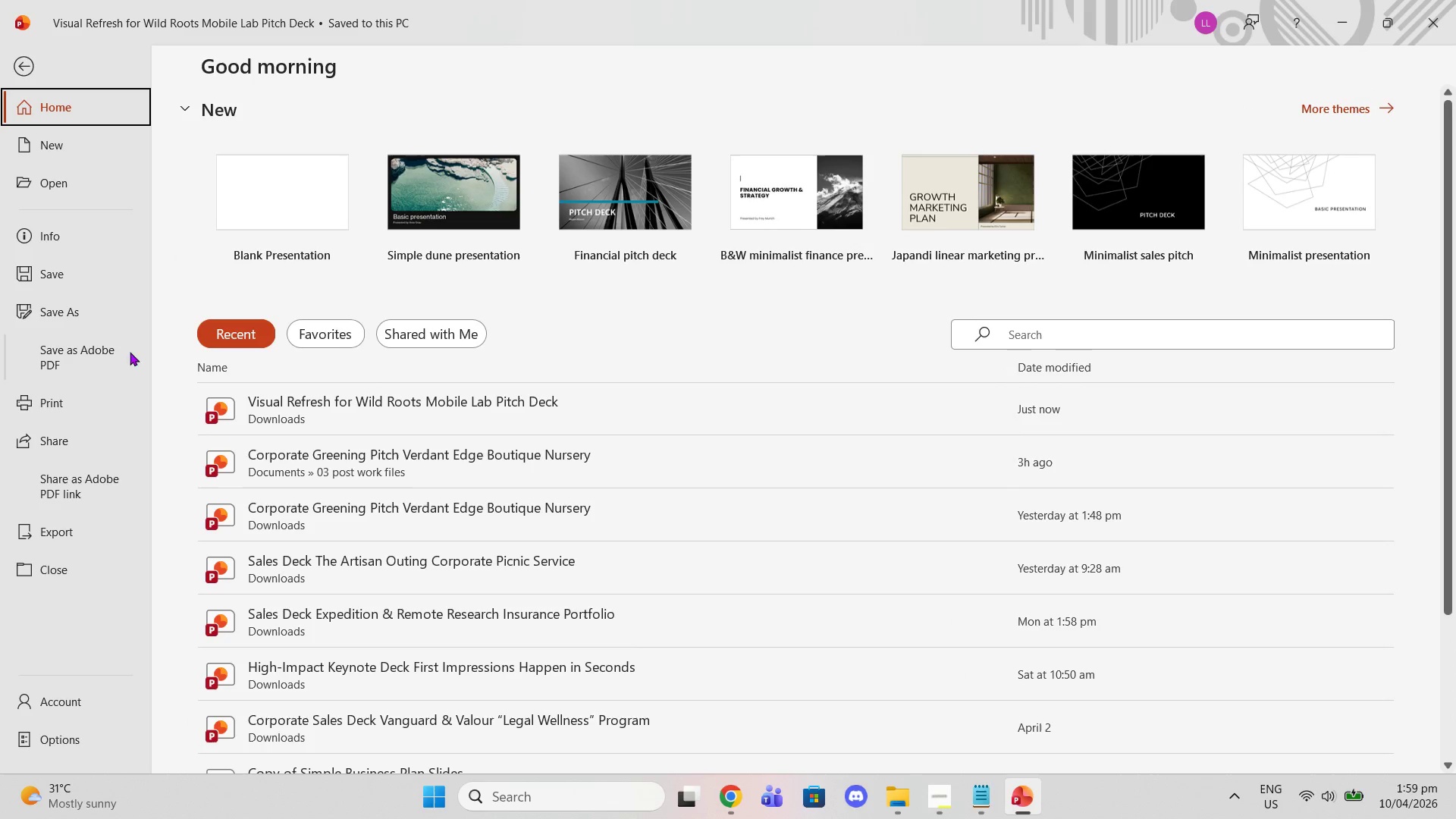 
left_click([20, 58])
 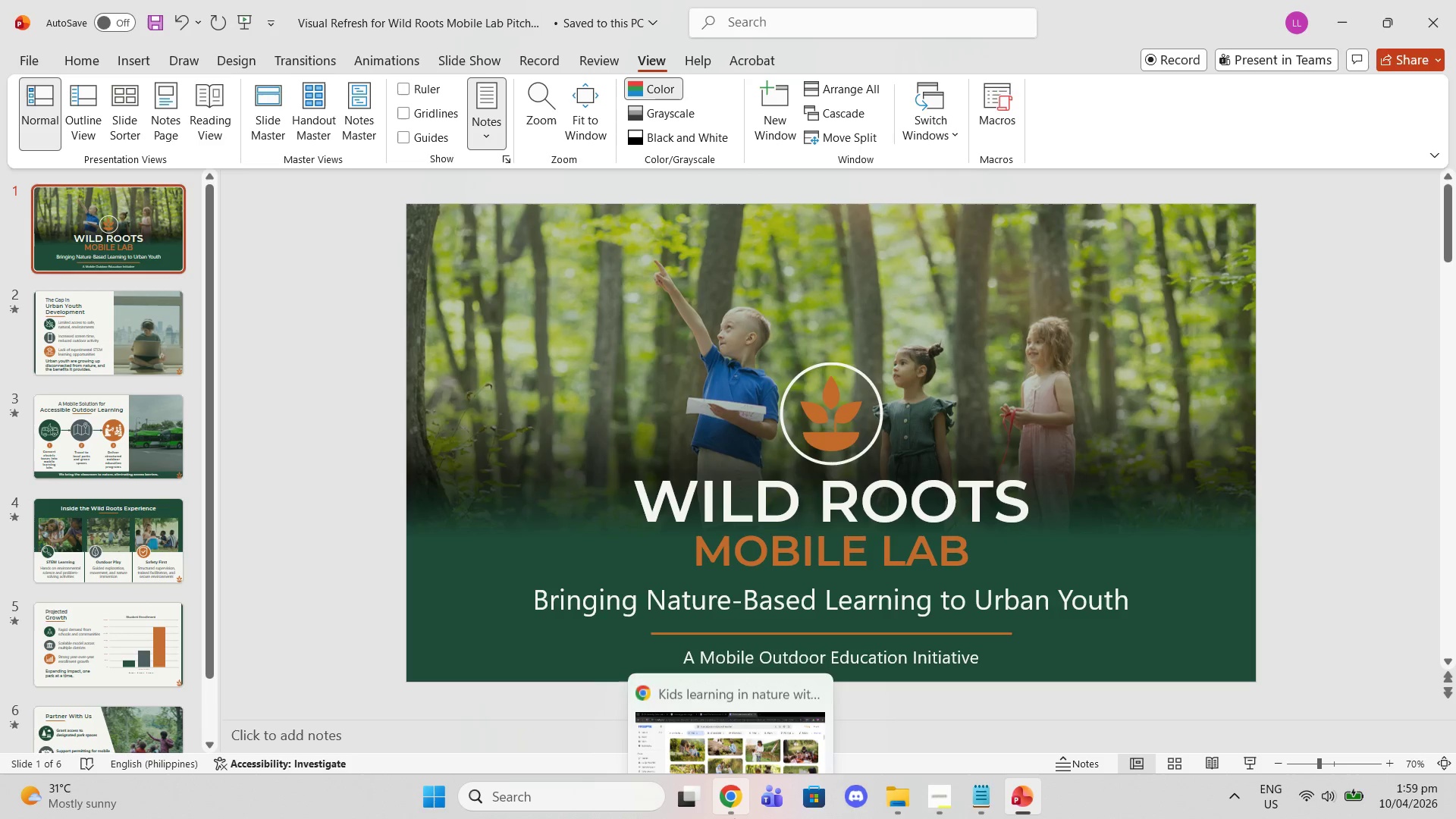 
hold_key(key=ControlLeft, duration=1.5)
 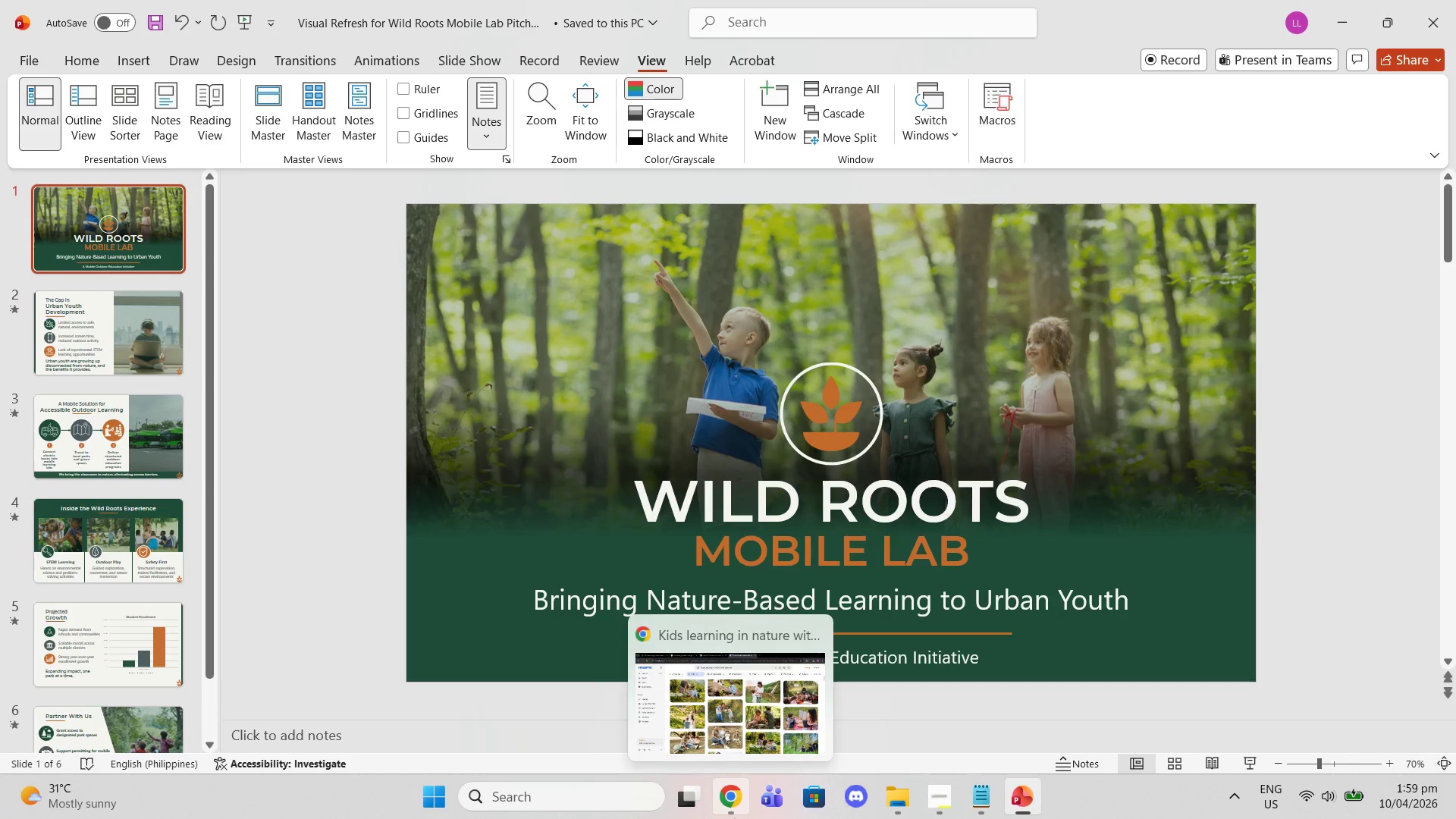 
key(Control+Shift+S)
 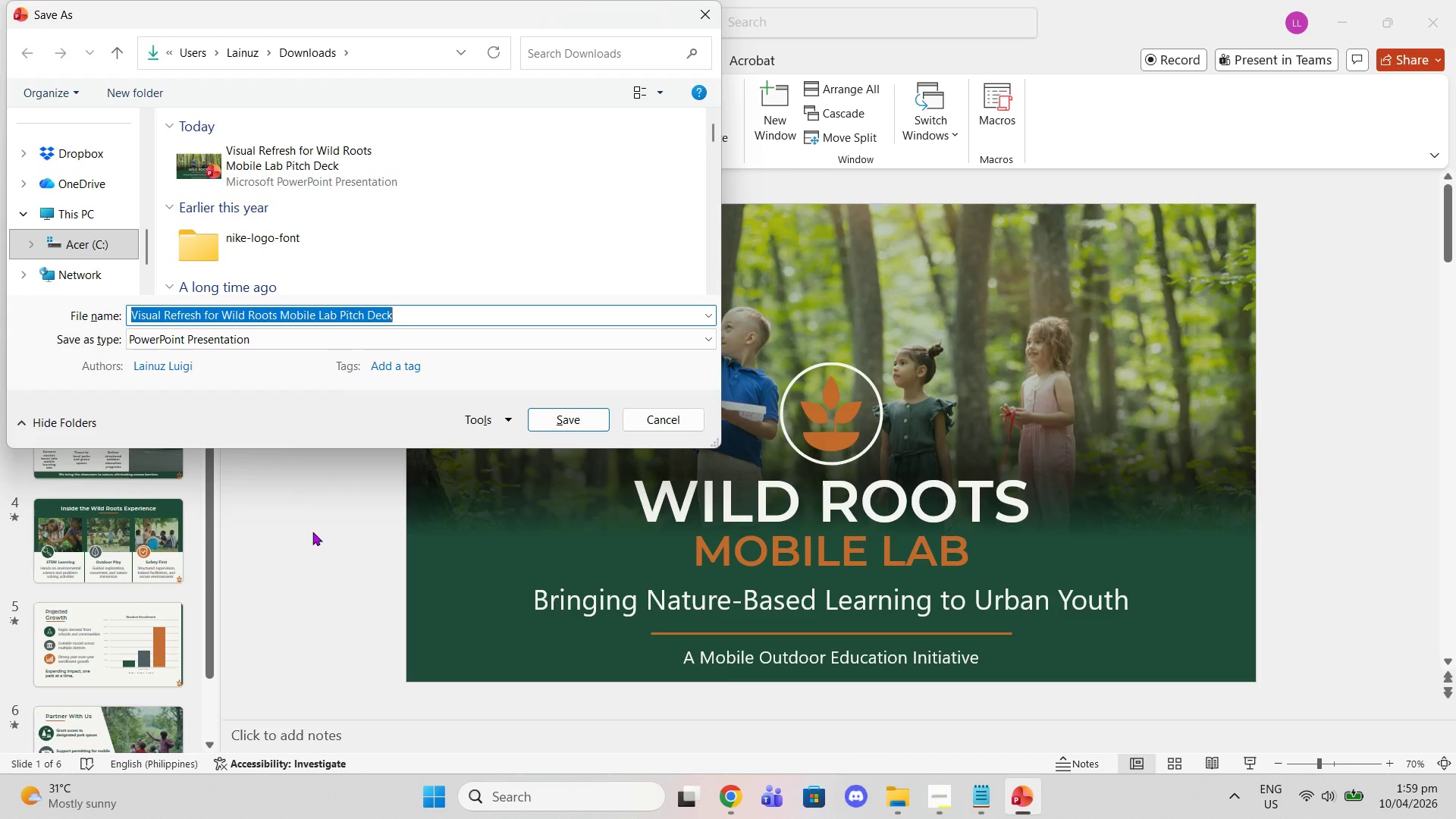 
left_click([261, 339])
 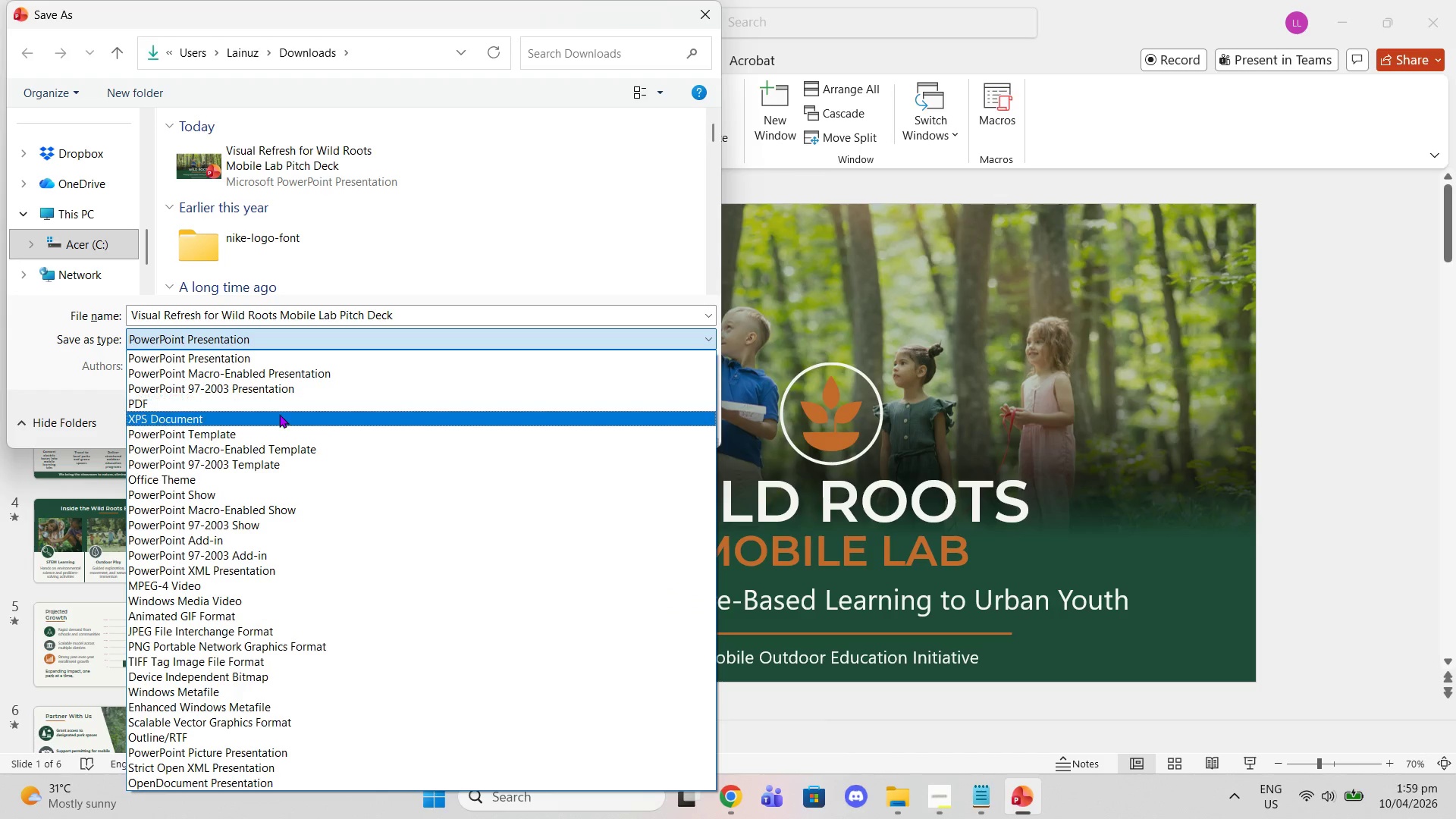 
left_click([268, 402])
 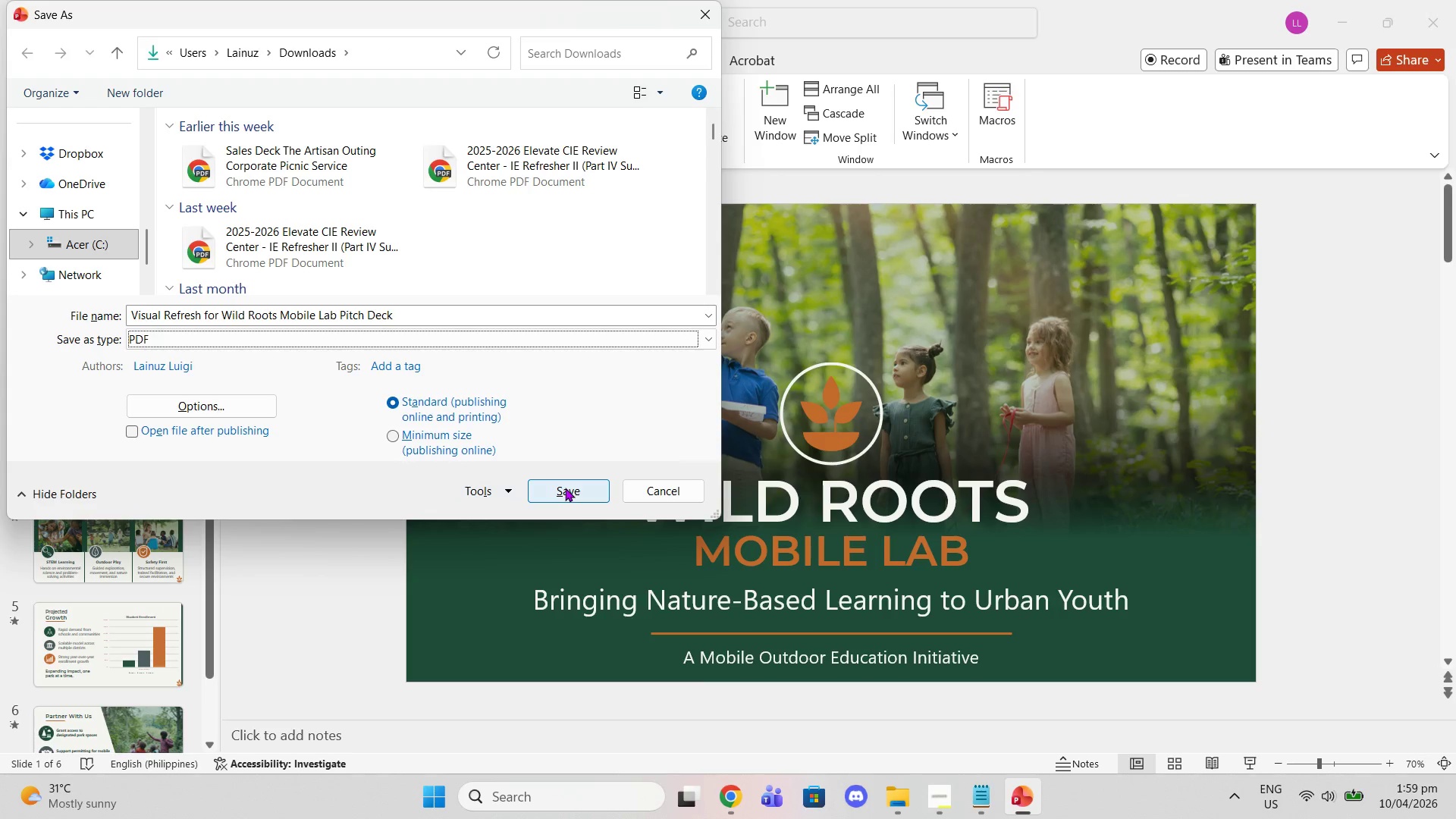 
left_click([565, 488])
 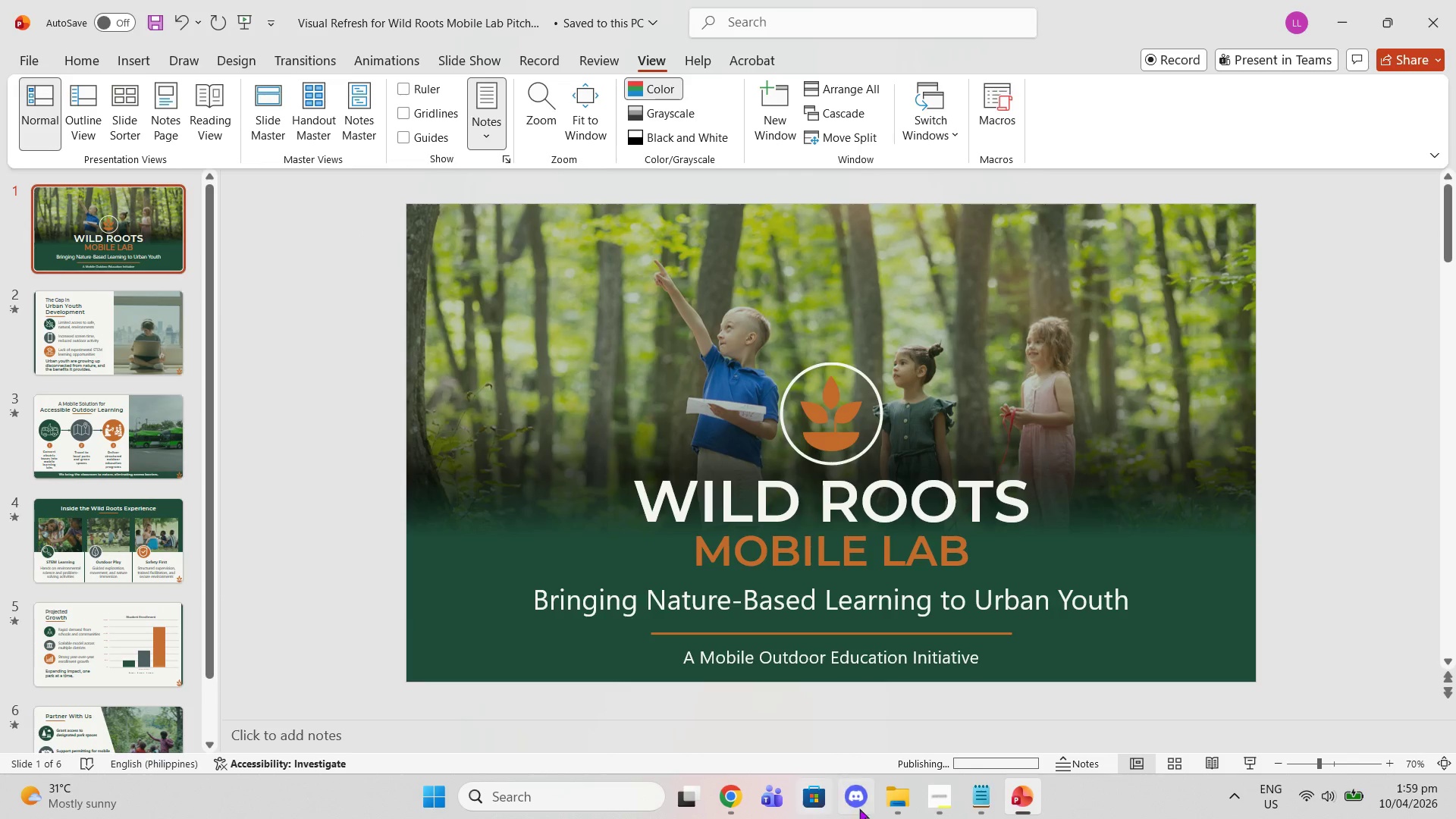 
mouse_move([902, 789])
 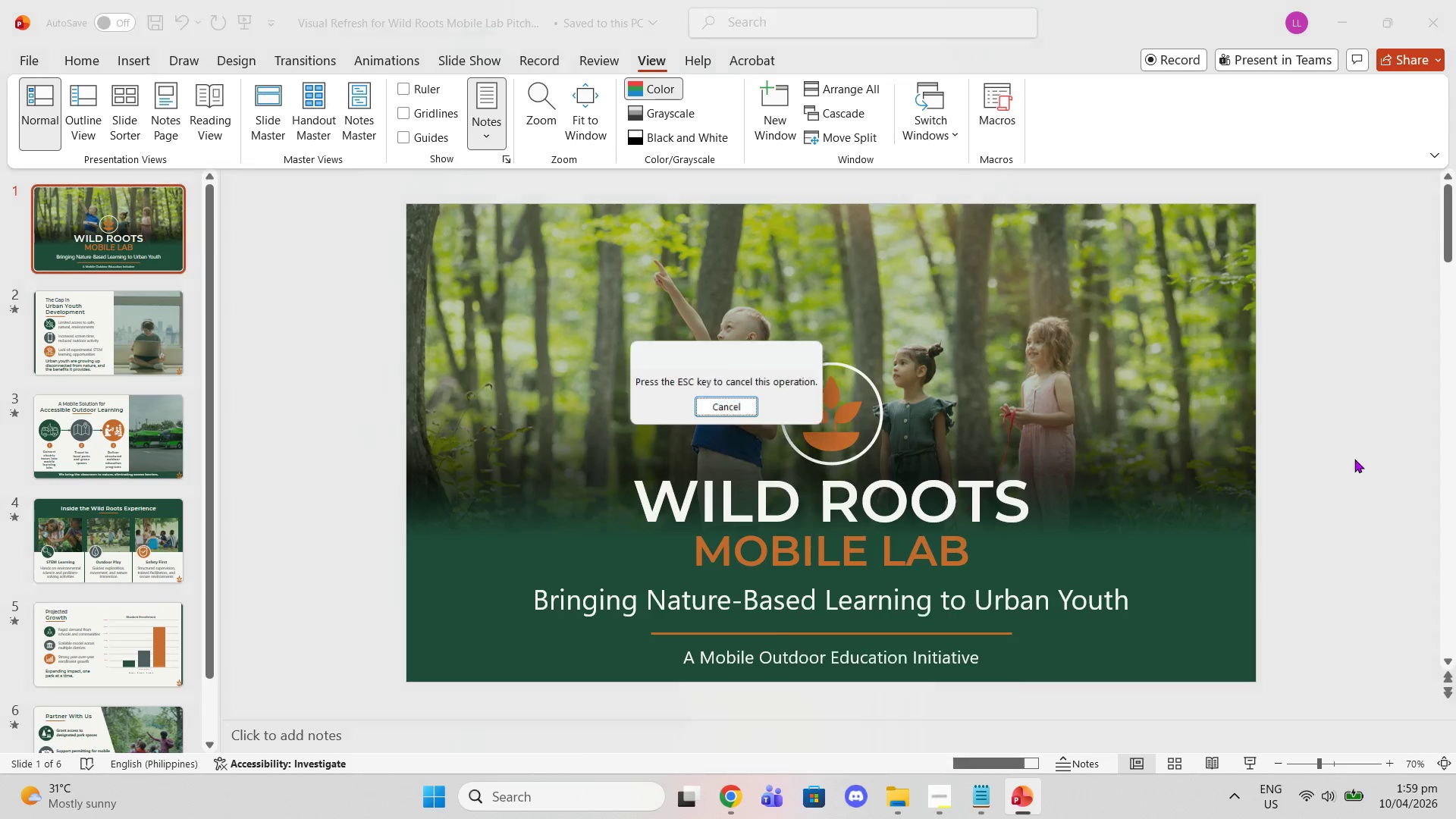 
left_click([1357, 457])
 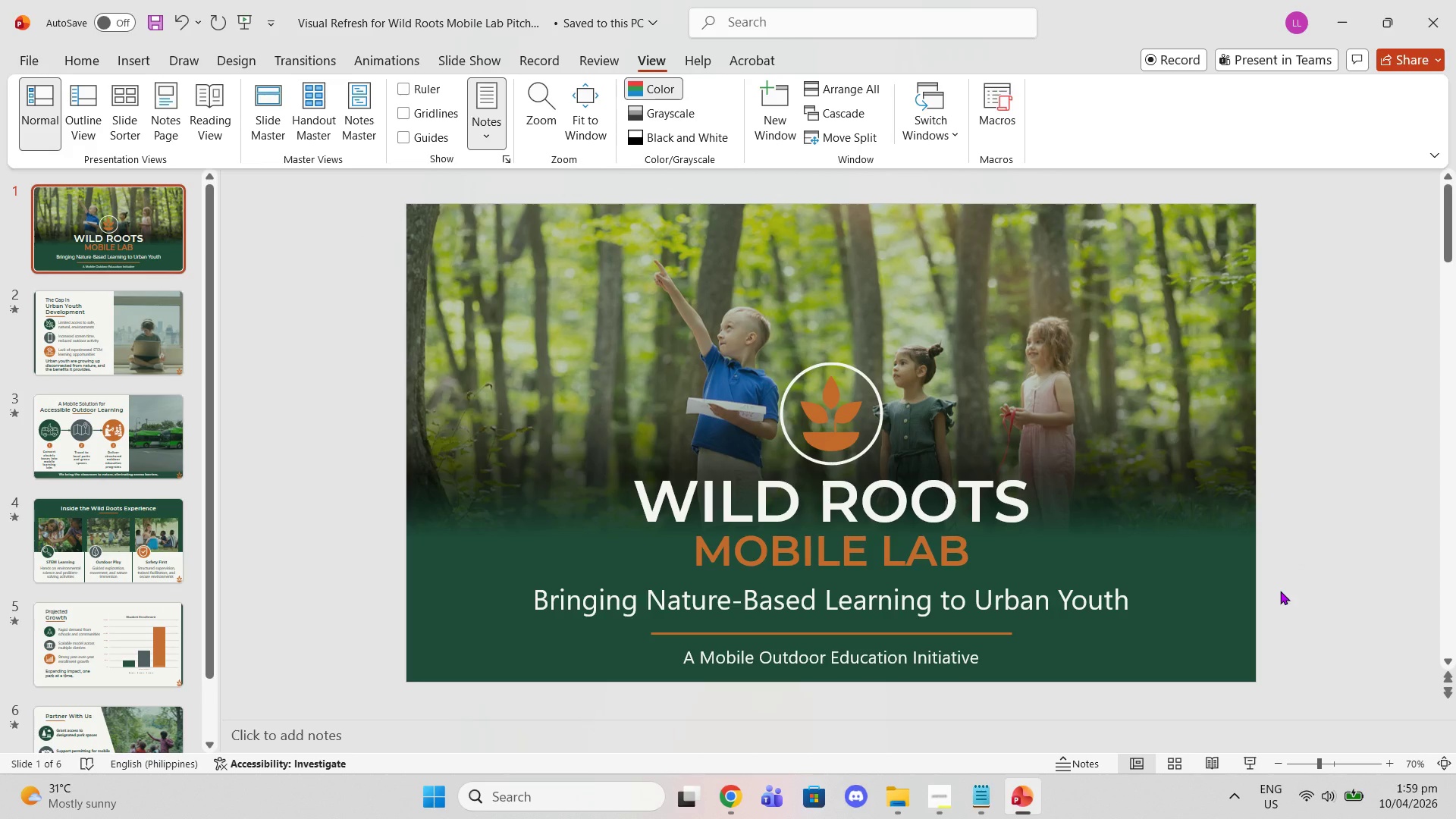 
key(Control+S)
 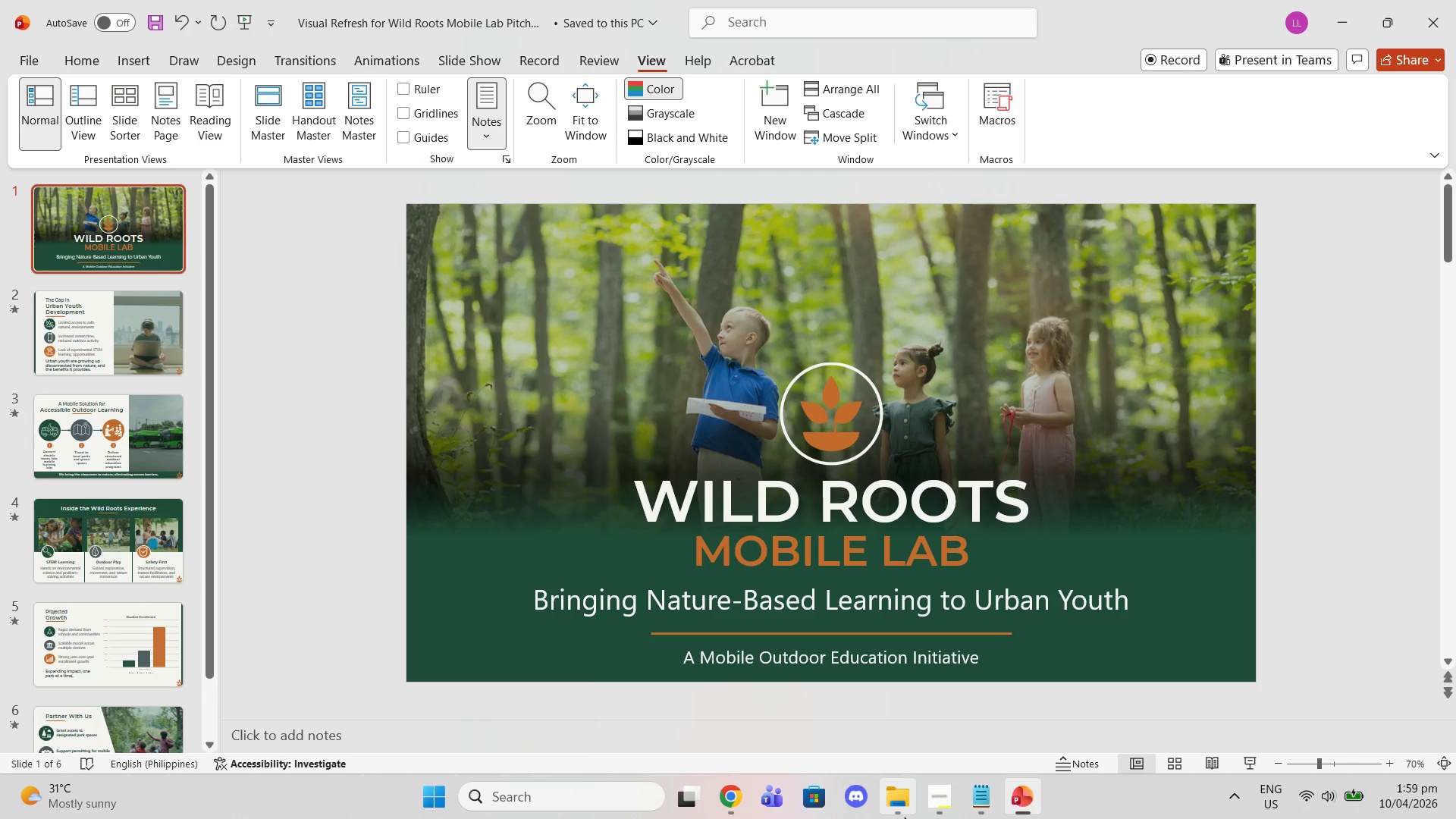 
left_click([905, 805])
 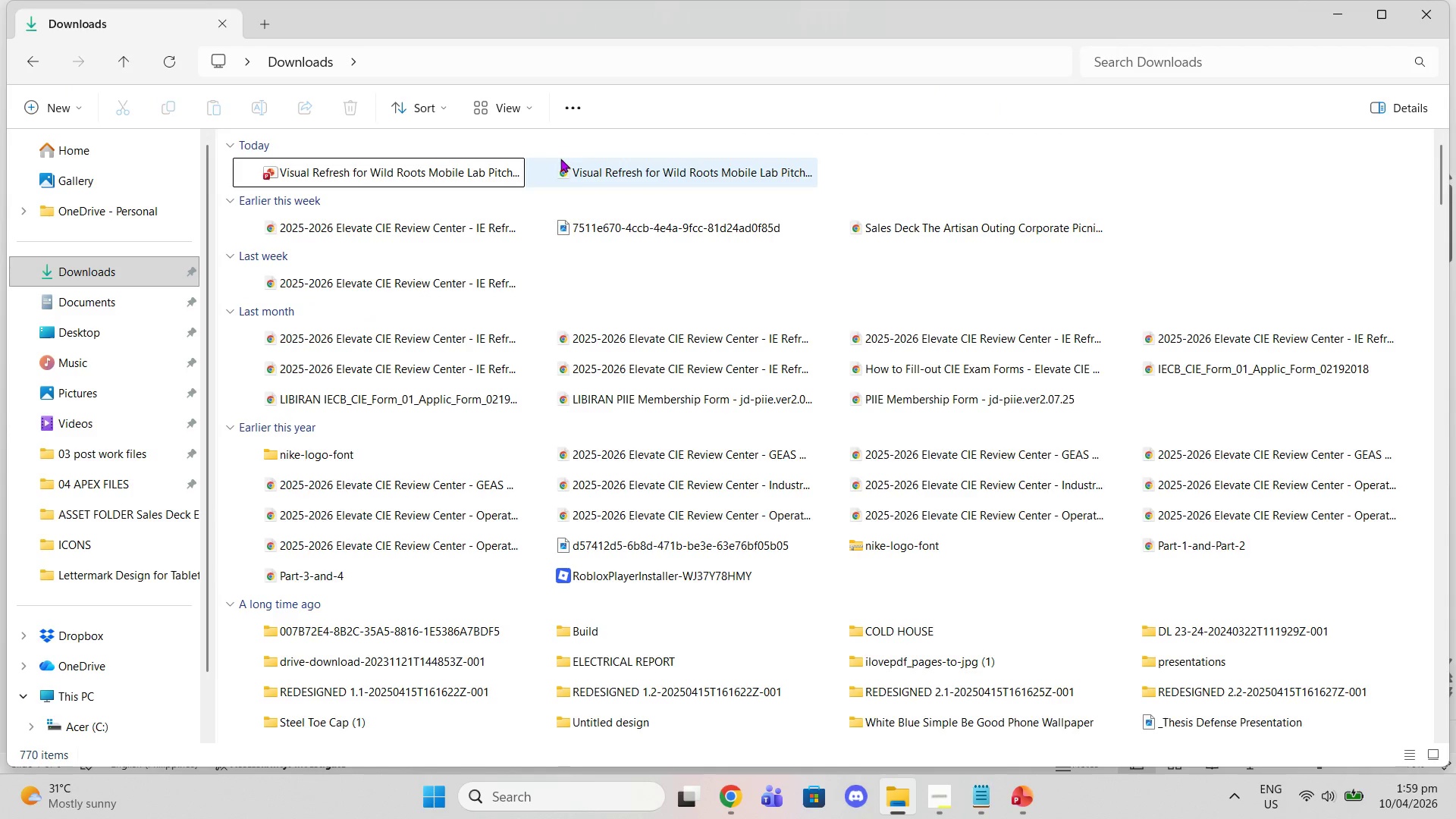 
double_click([570, 159])
 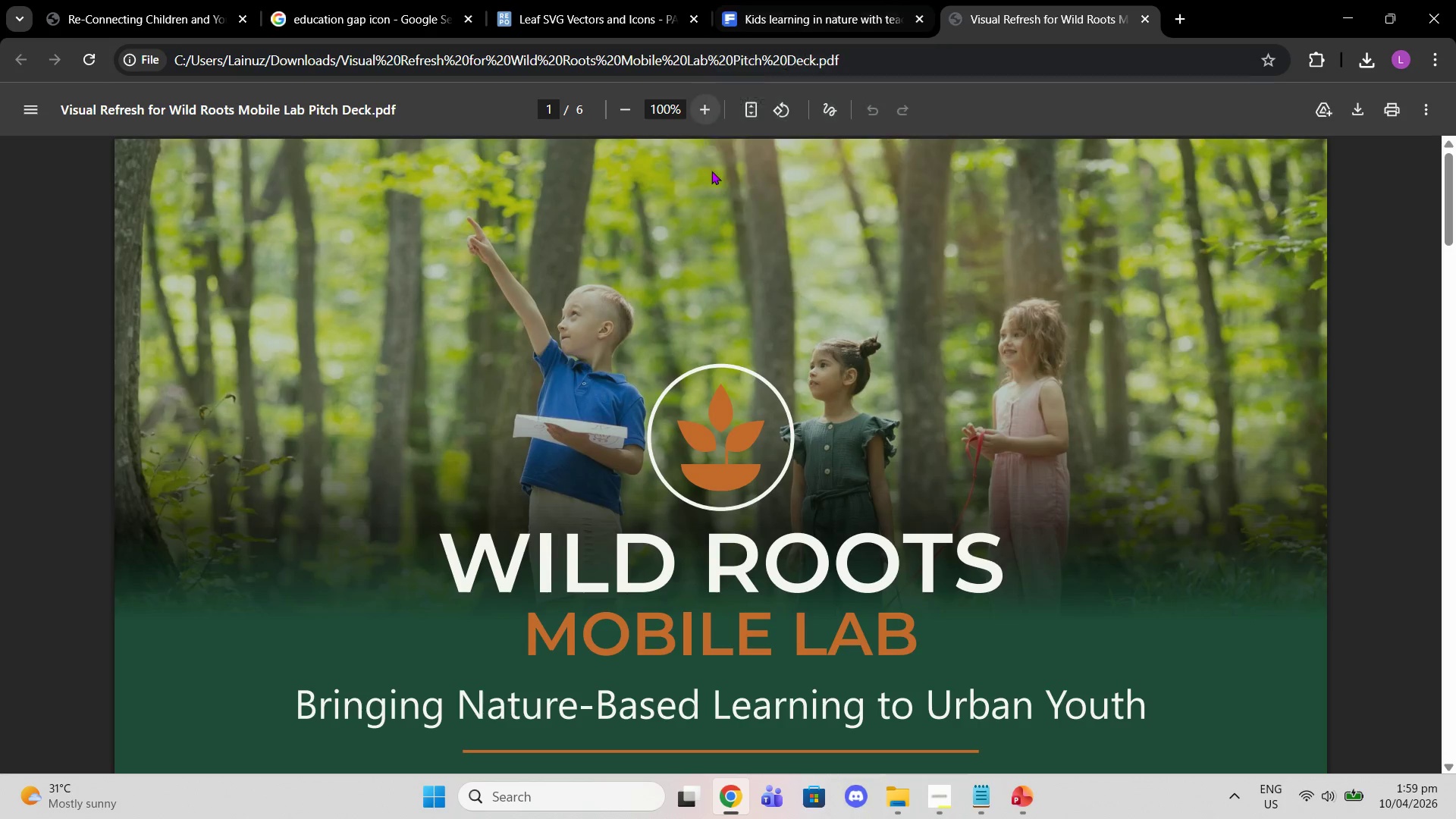 
left_click([740, 116])
 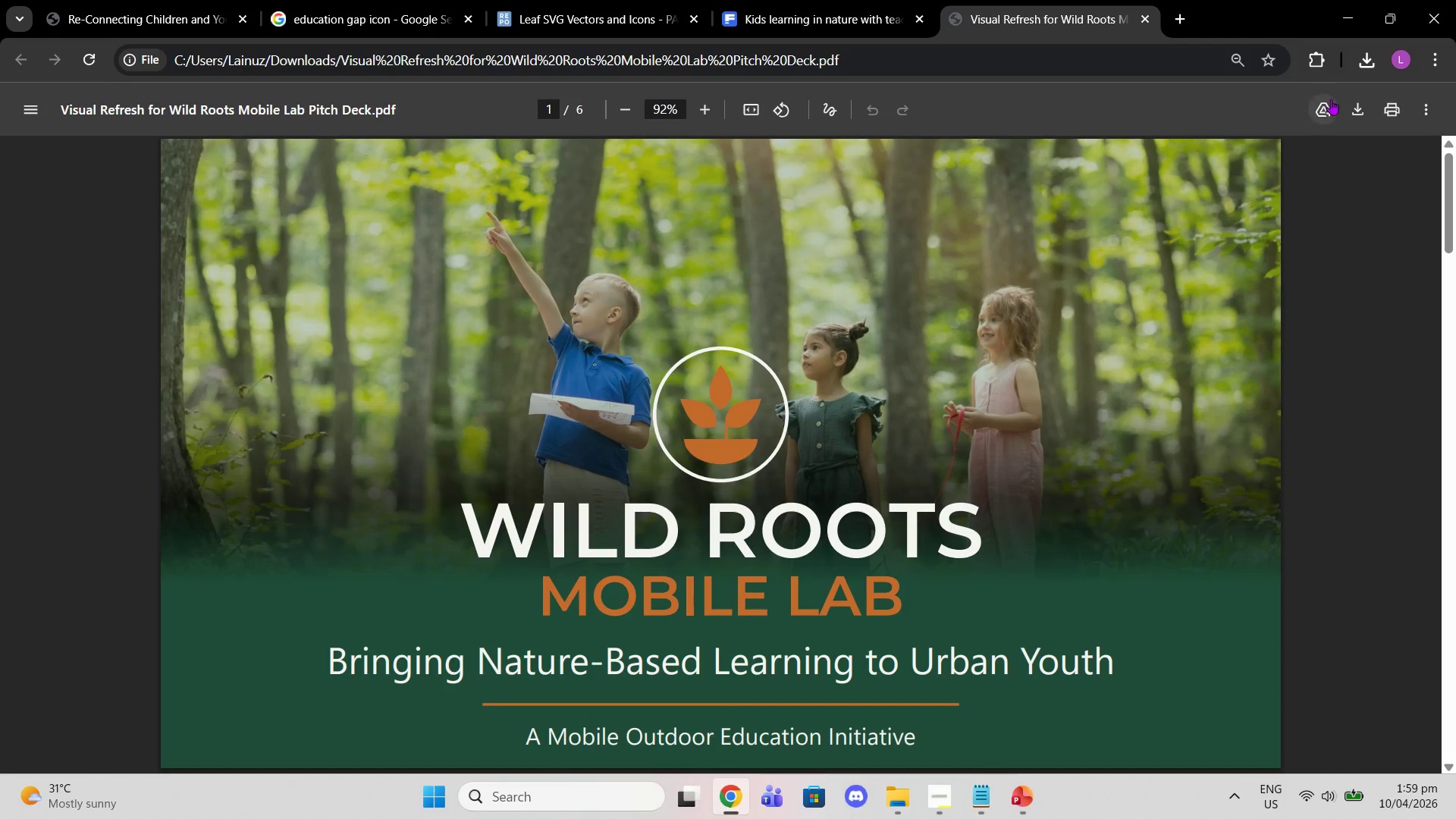 
left_click([1420, 105])
 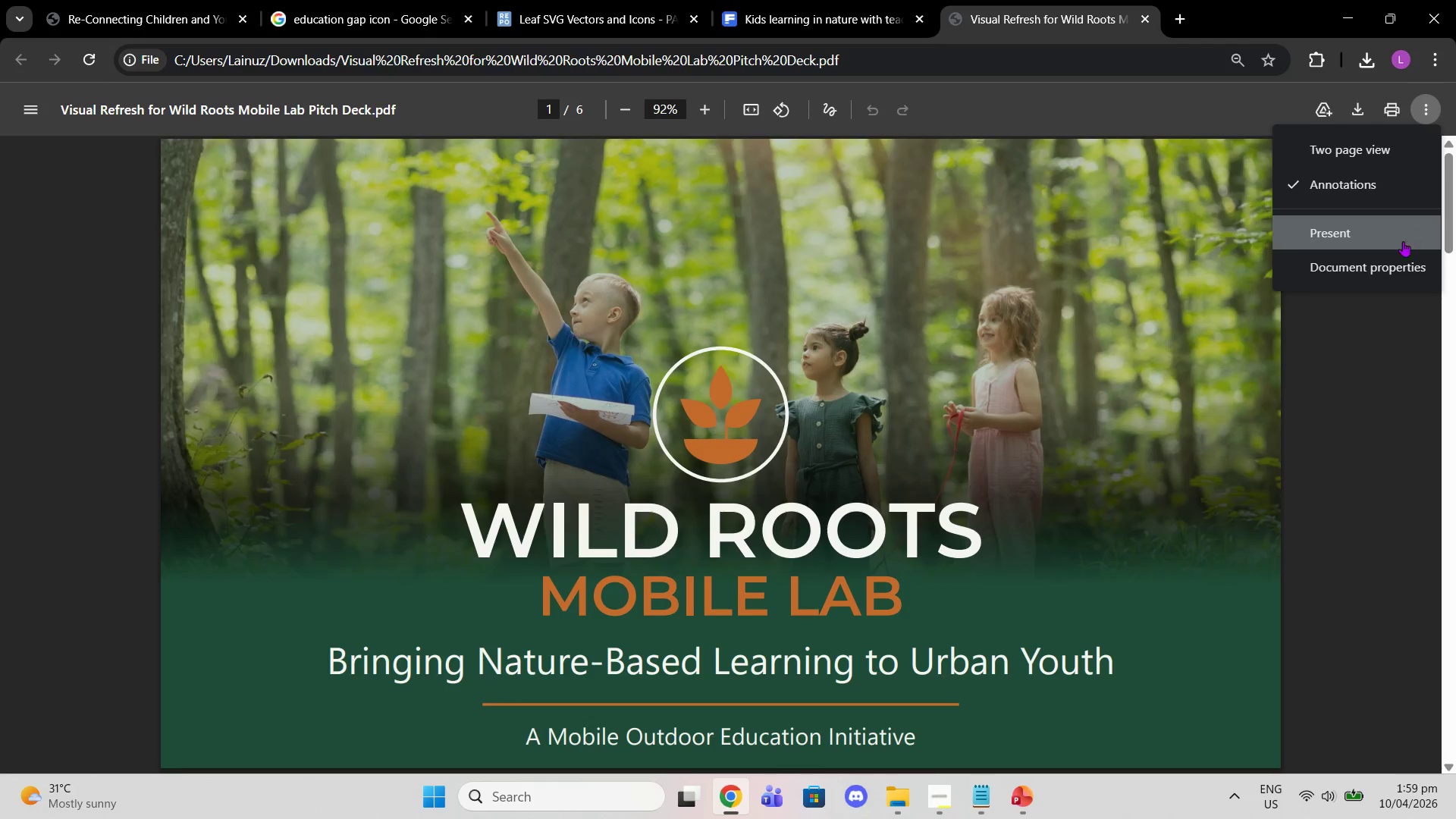 
left_click([1400, 247])
 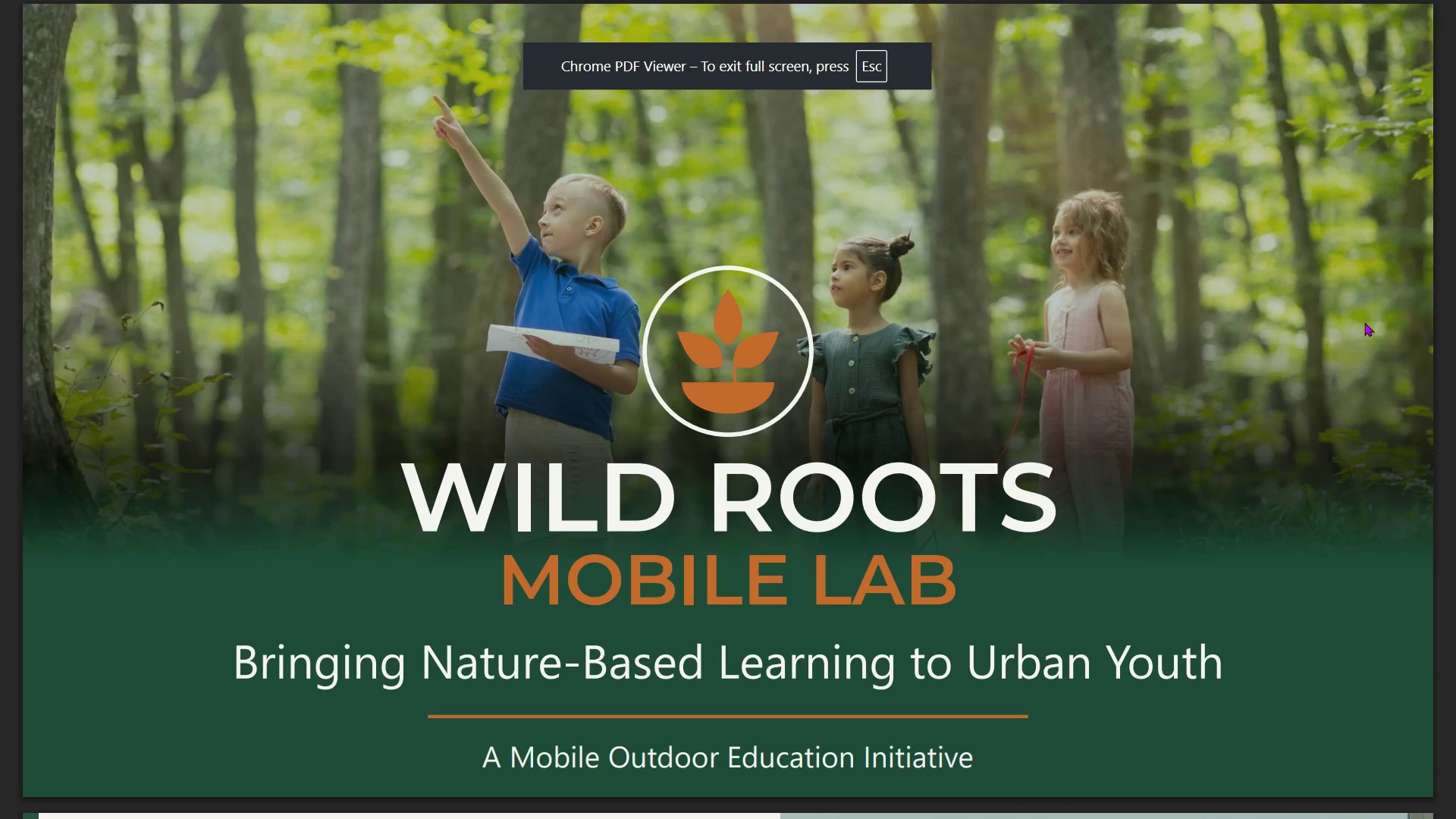 
key(ArrowRight)
 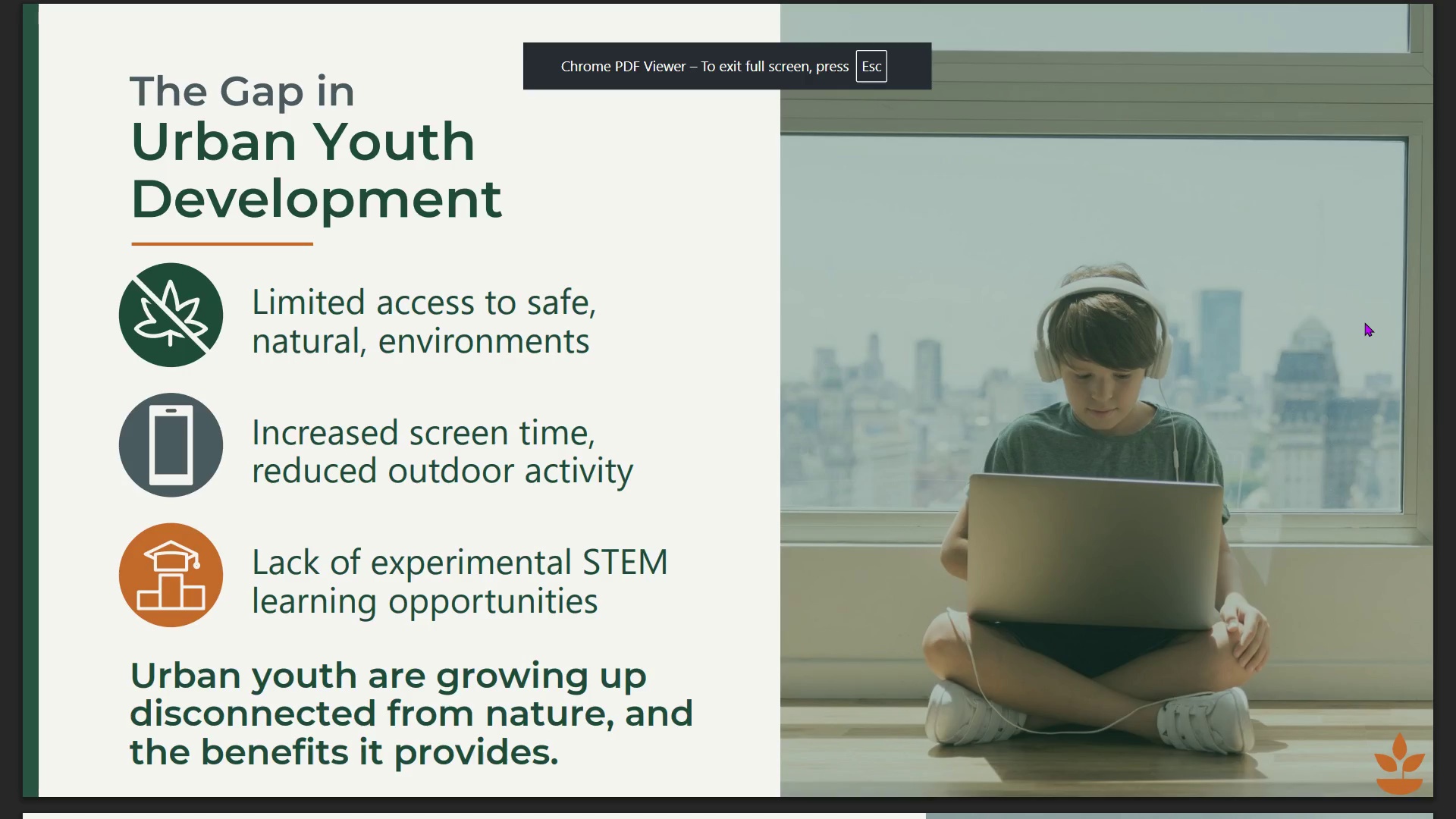 
key(ArrowRight)
 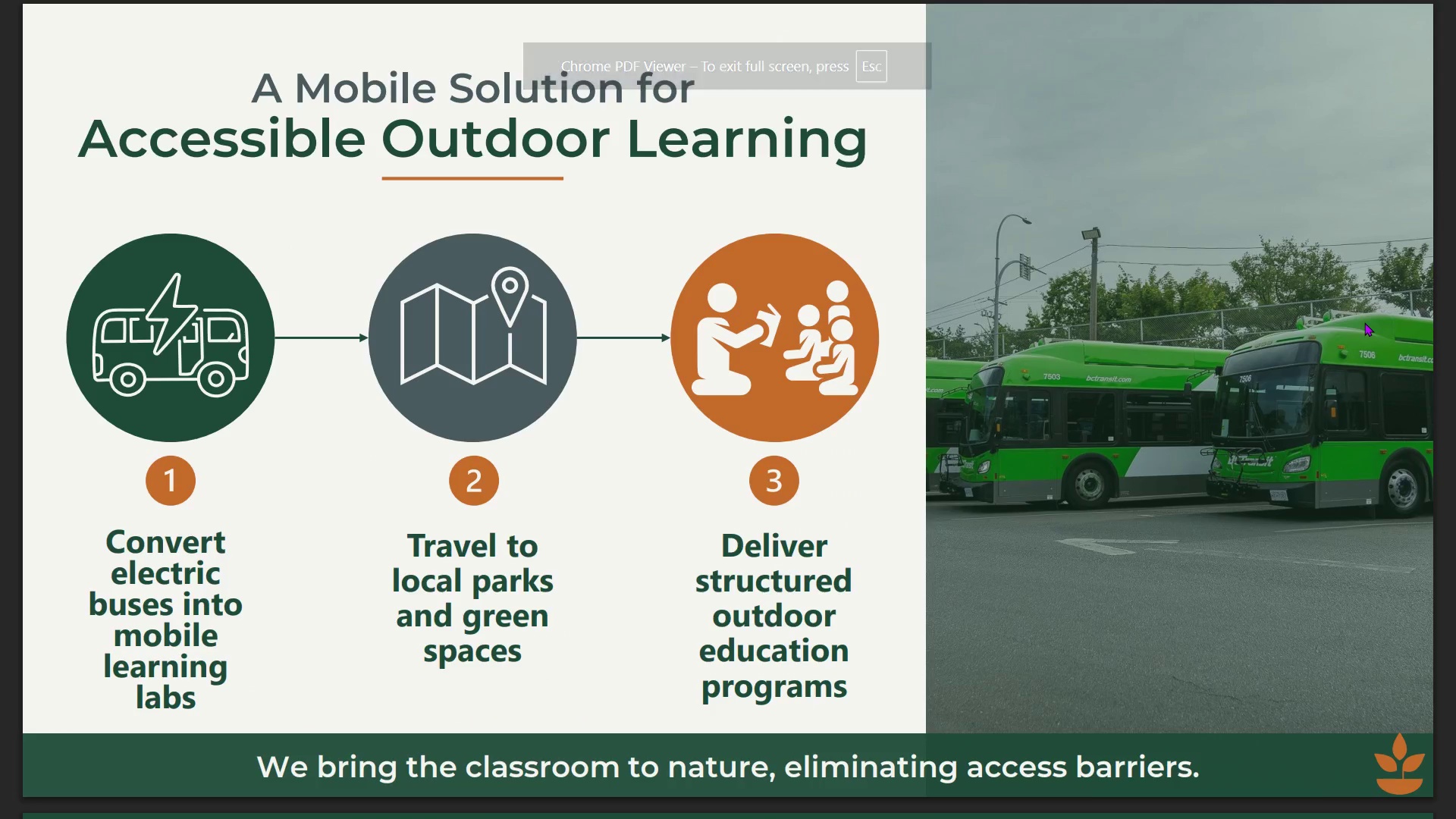 
key(ArrowRight)
 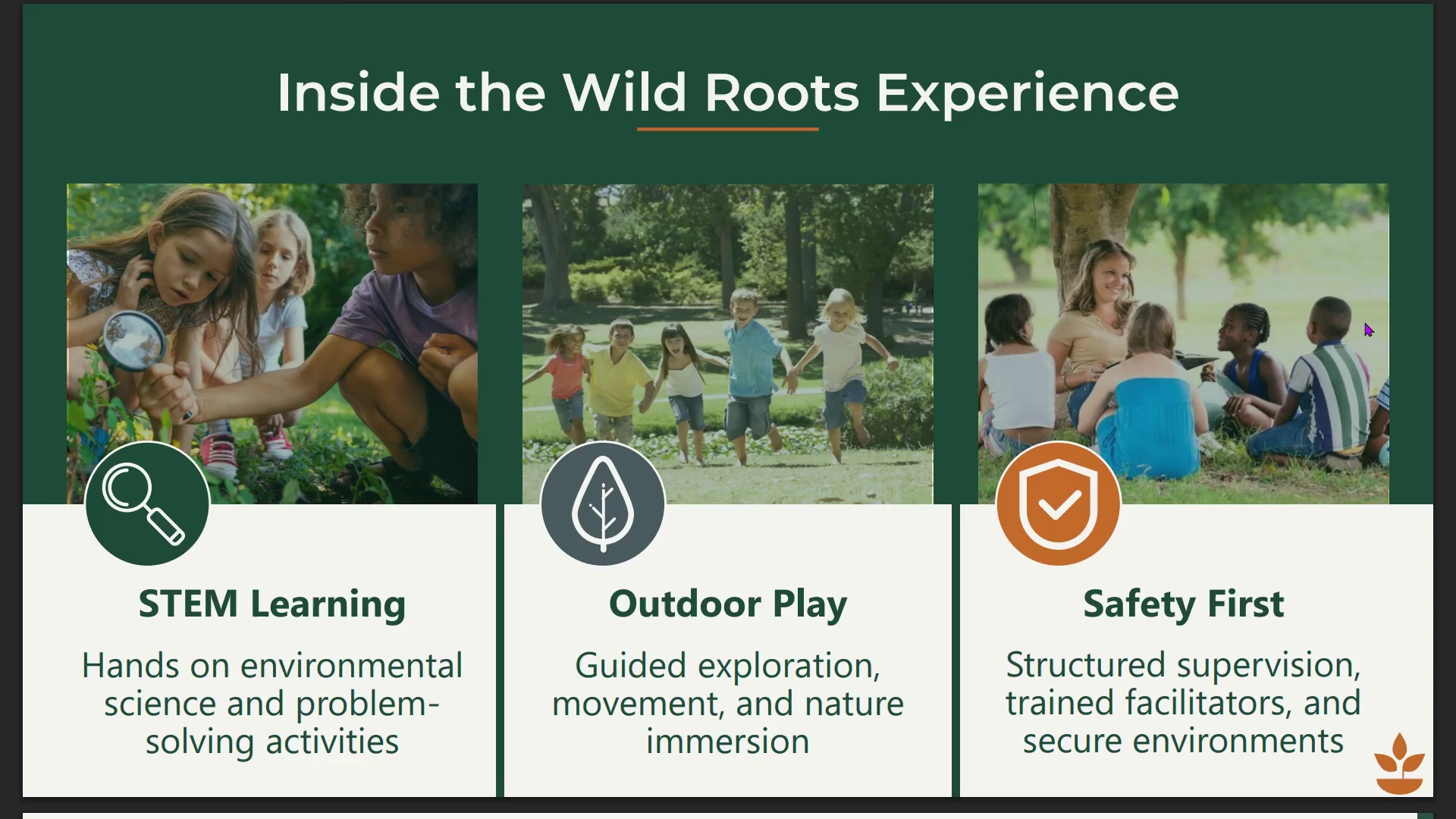 
key(ArrowRight)
 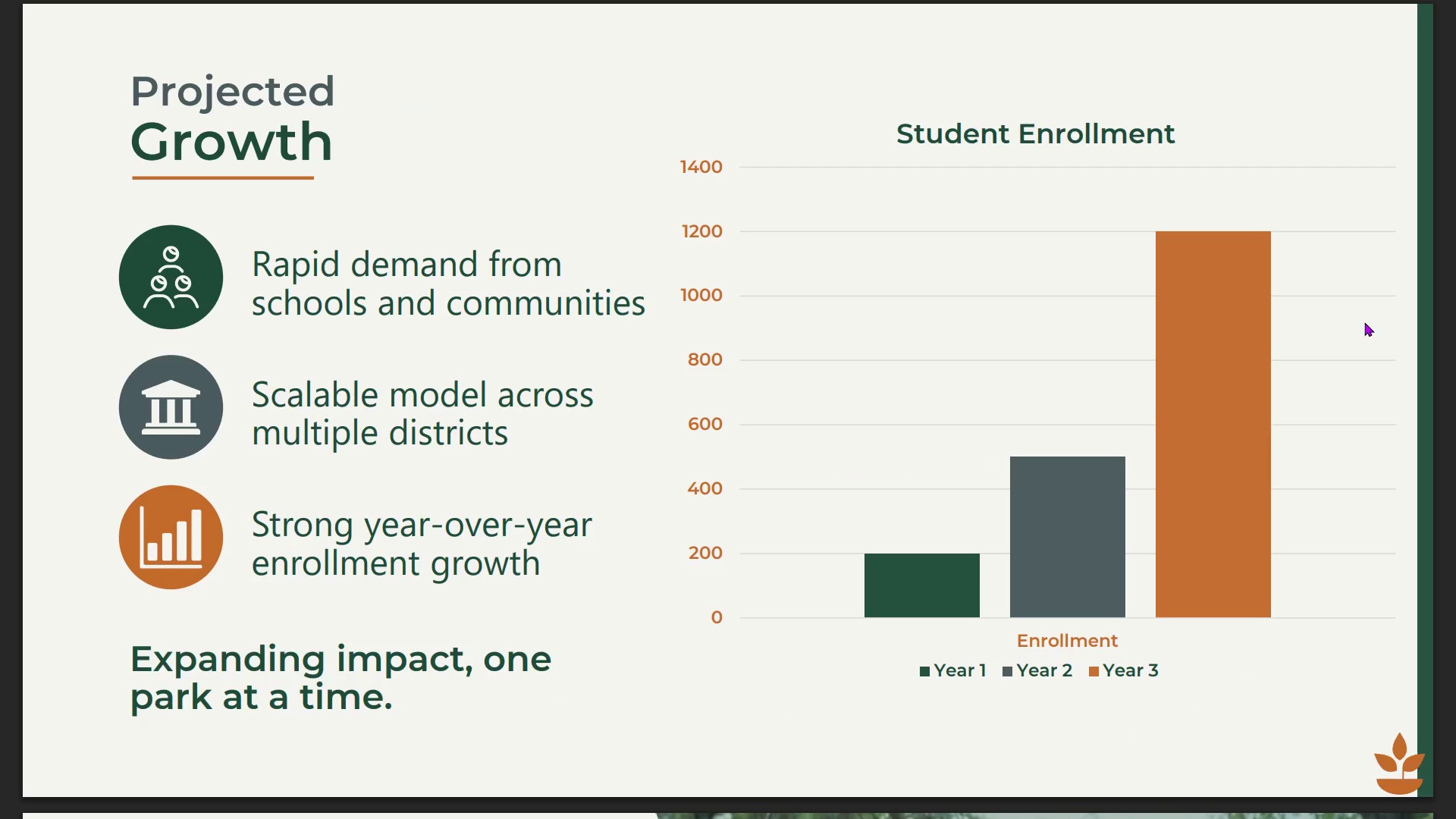 
key(ArrowRight)
 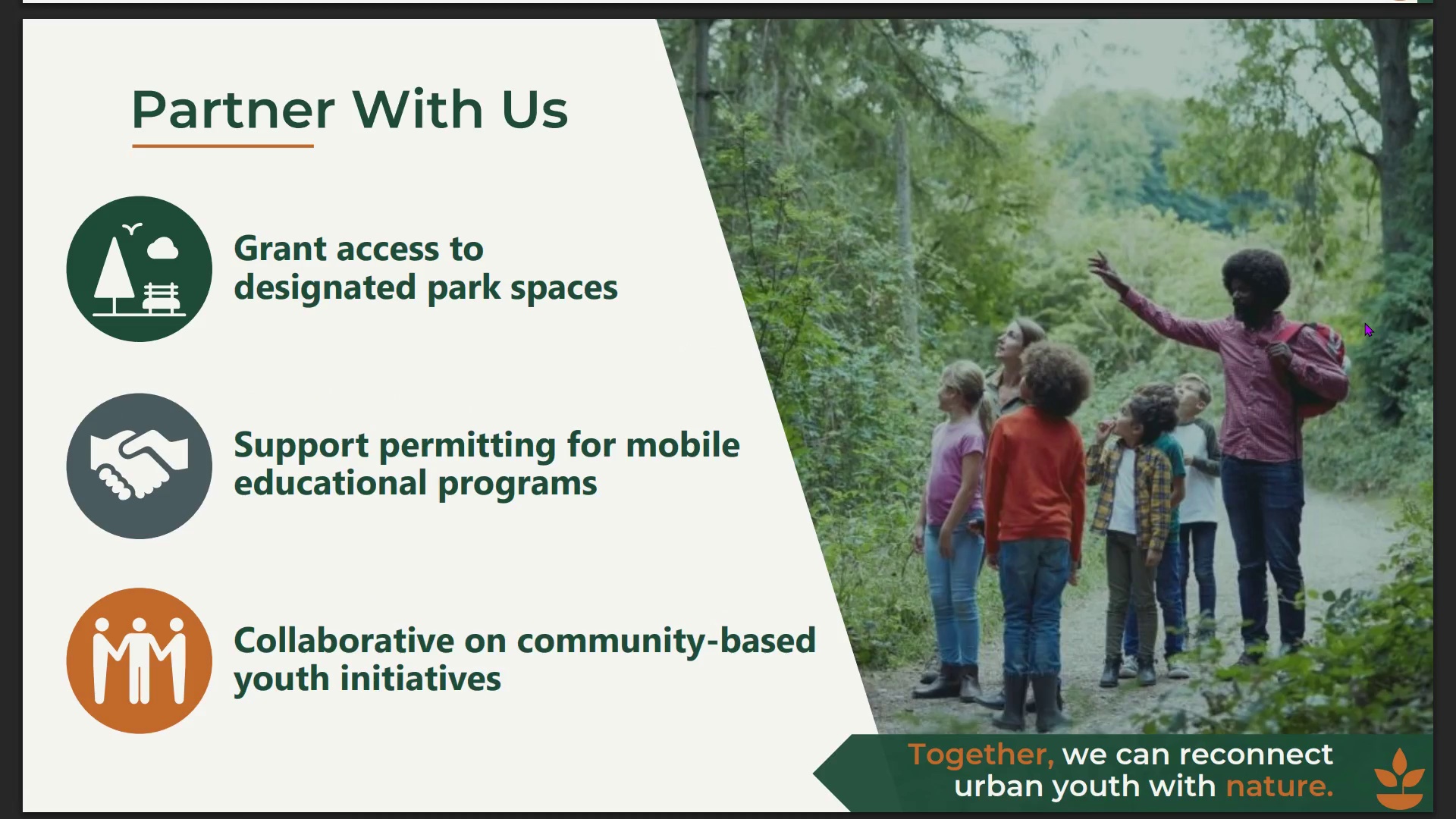 
key(ArrowRight)
 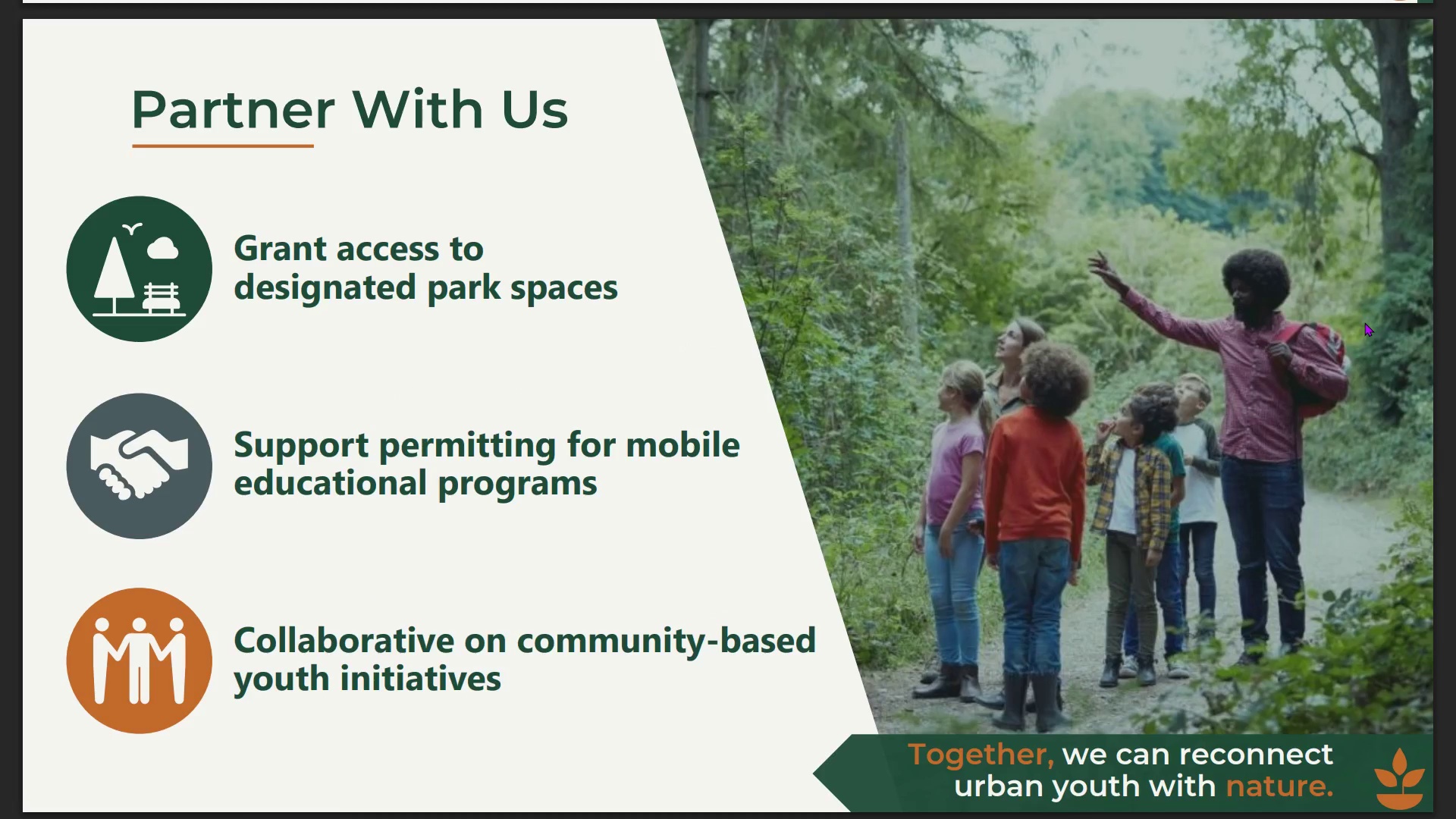 
key(Escape)
 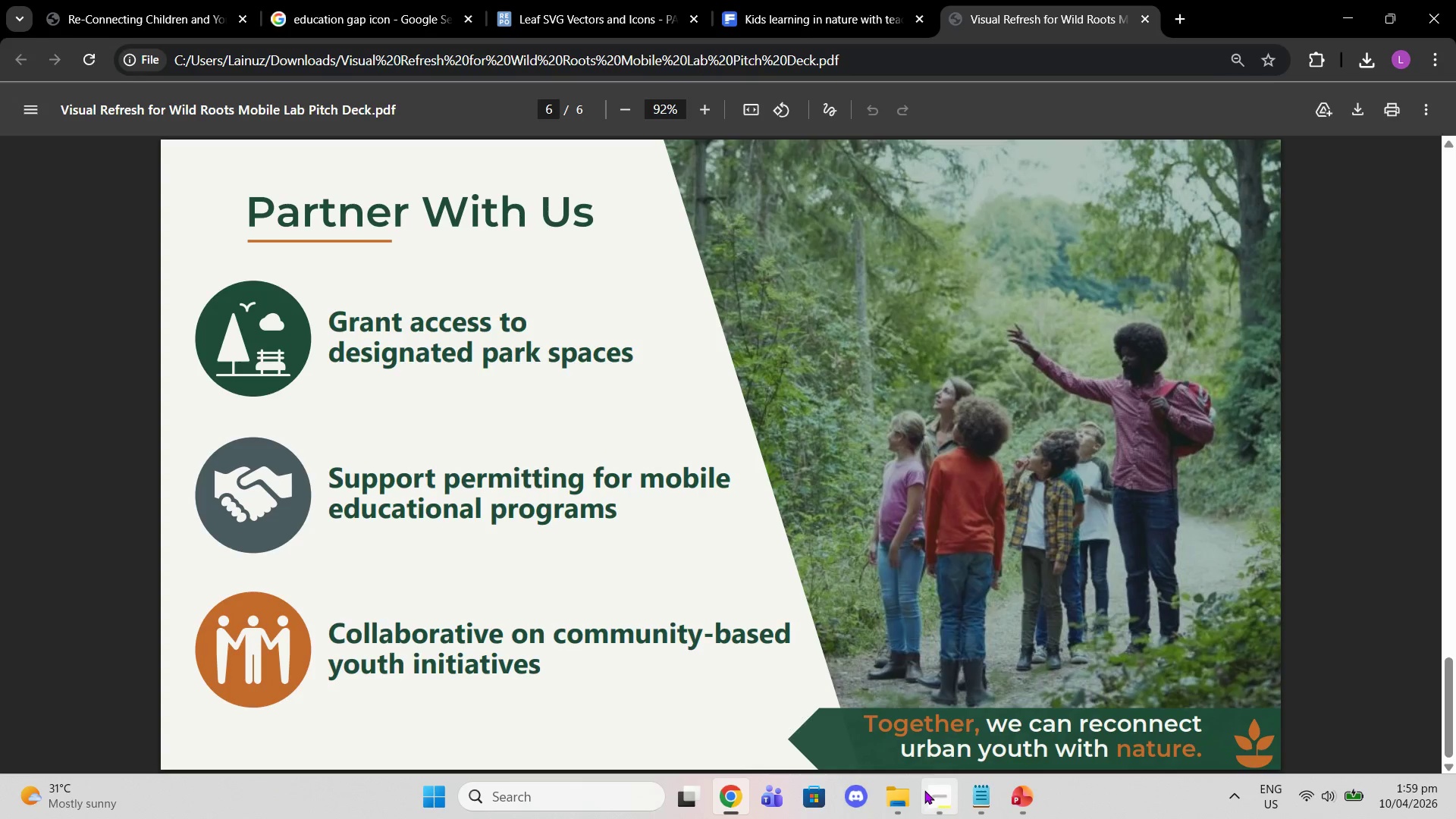 
left_click([903, 803])
 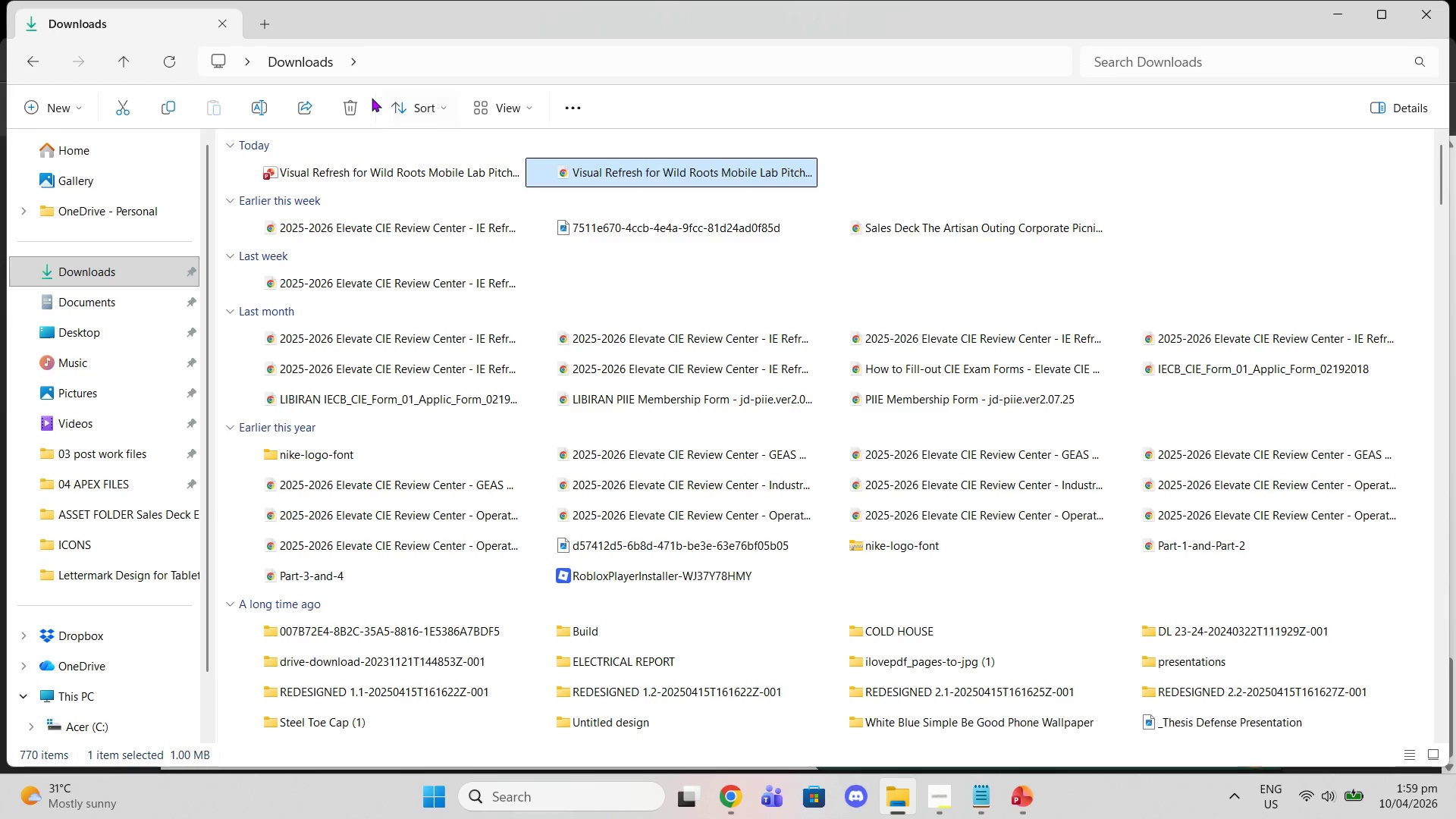 
left_click([360, 96])
 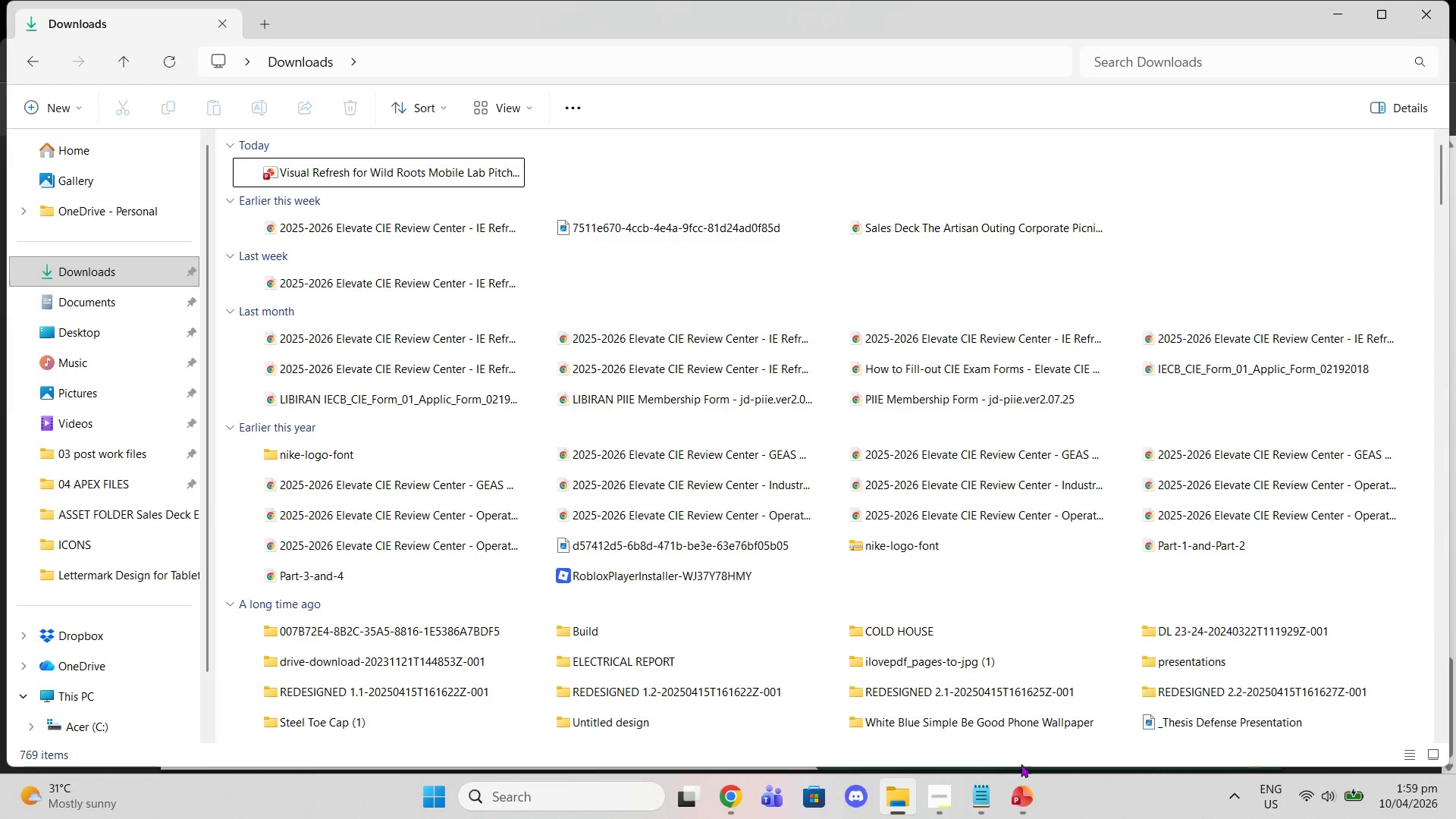 
left_click([1027, 802])
 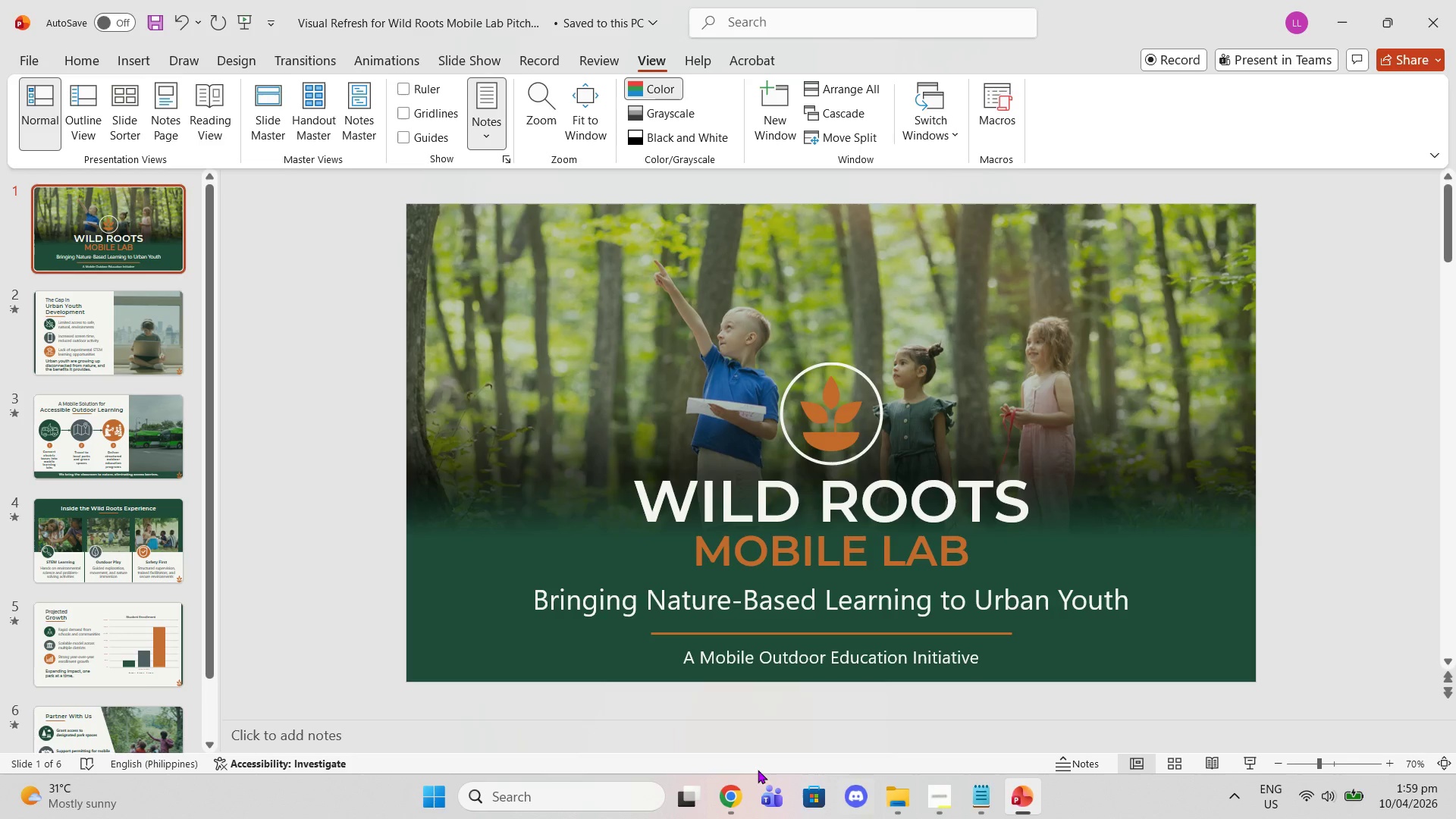 
left_click([736, 796])
 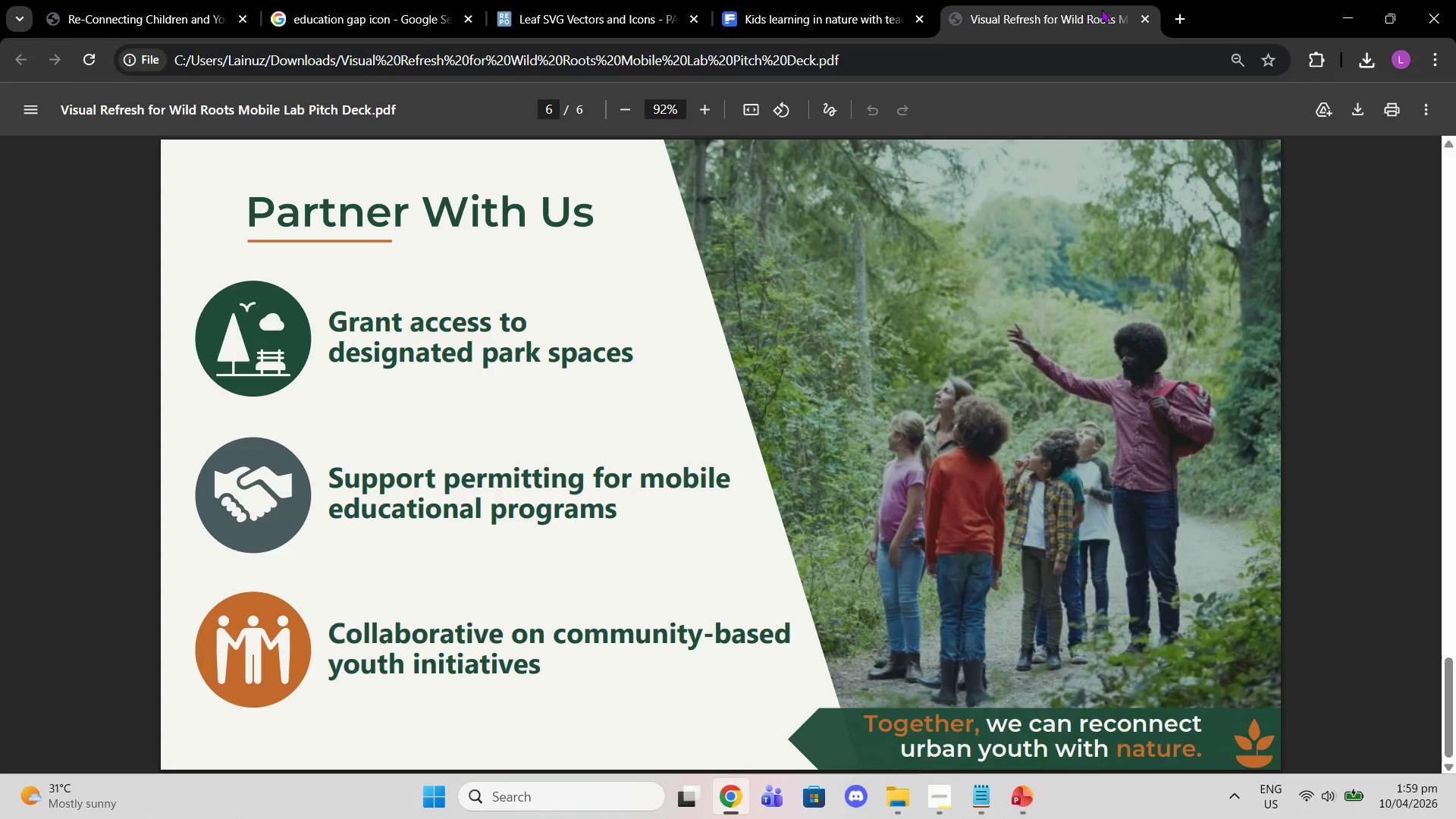 
left_click([1150, 17])
 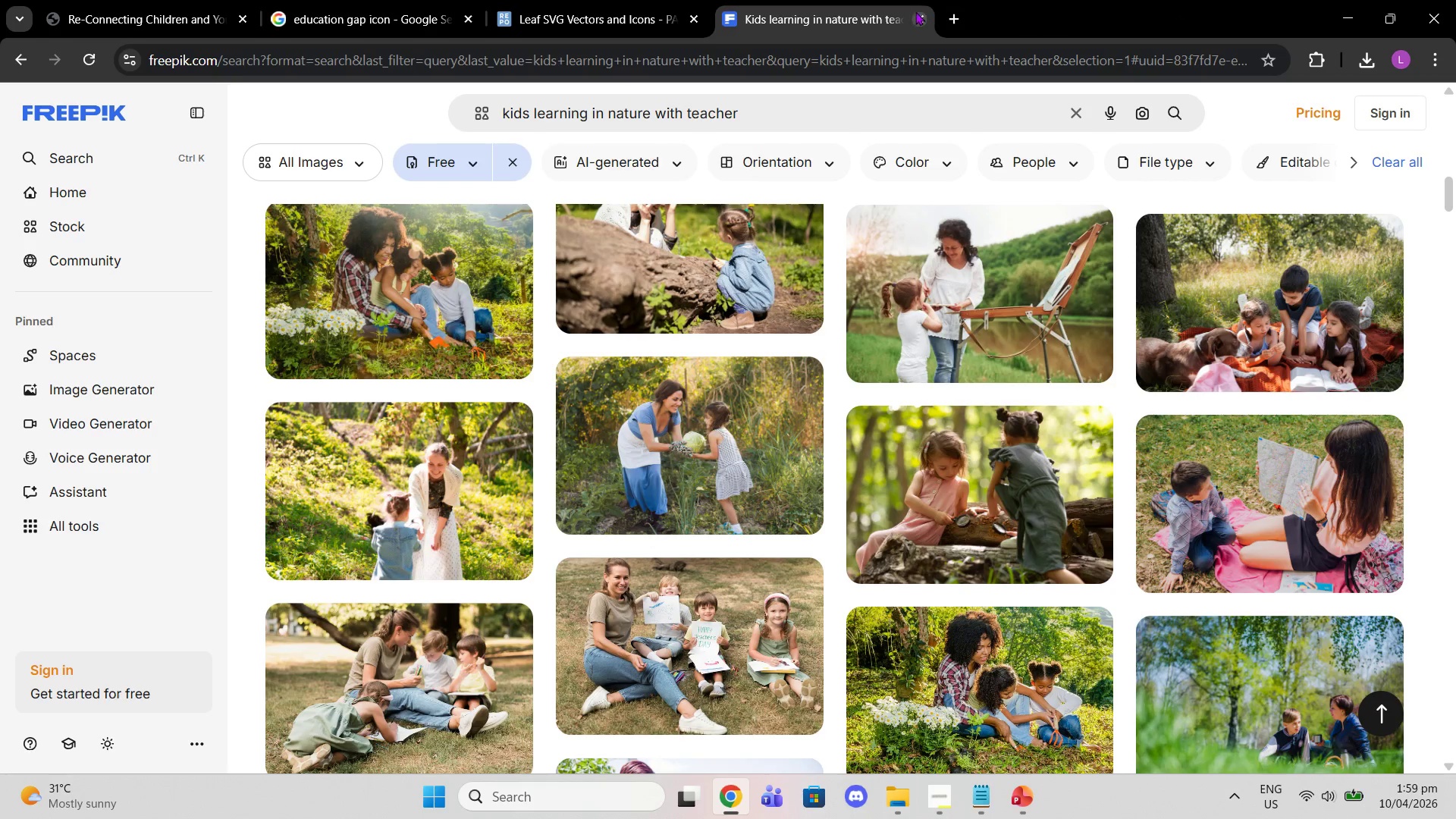 
left_click([912, 11])
 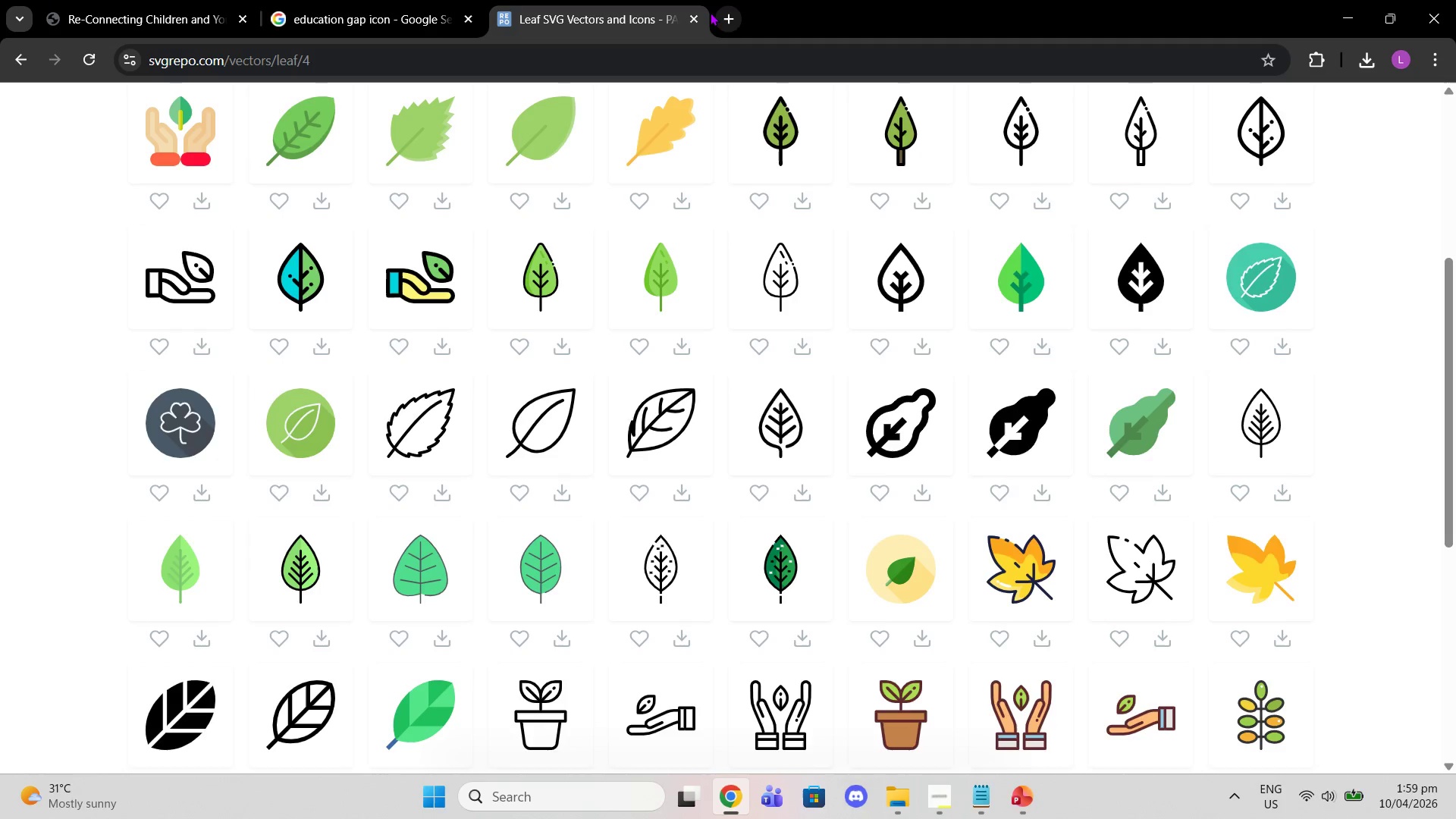 
left_click([694, 14])
 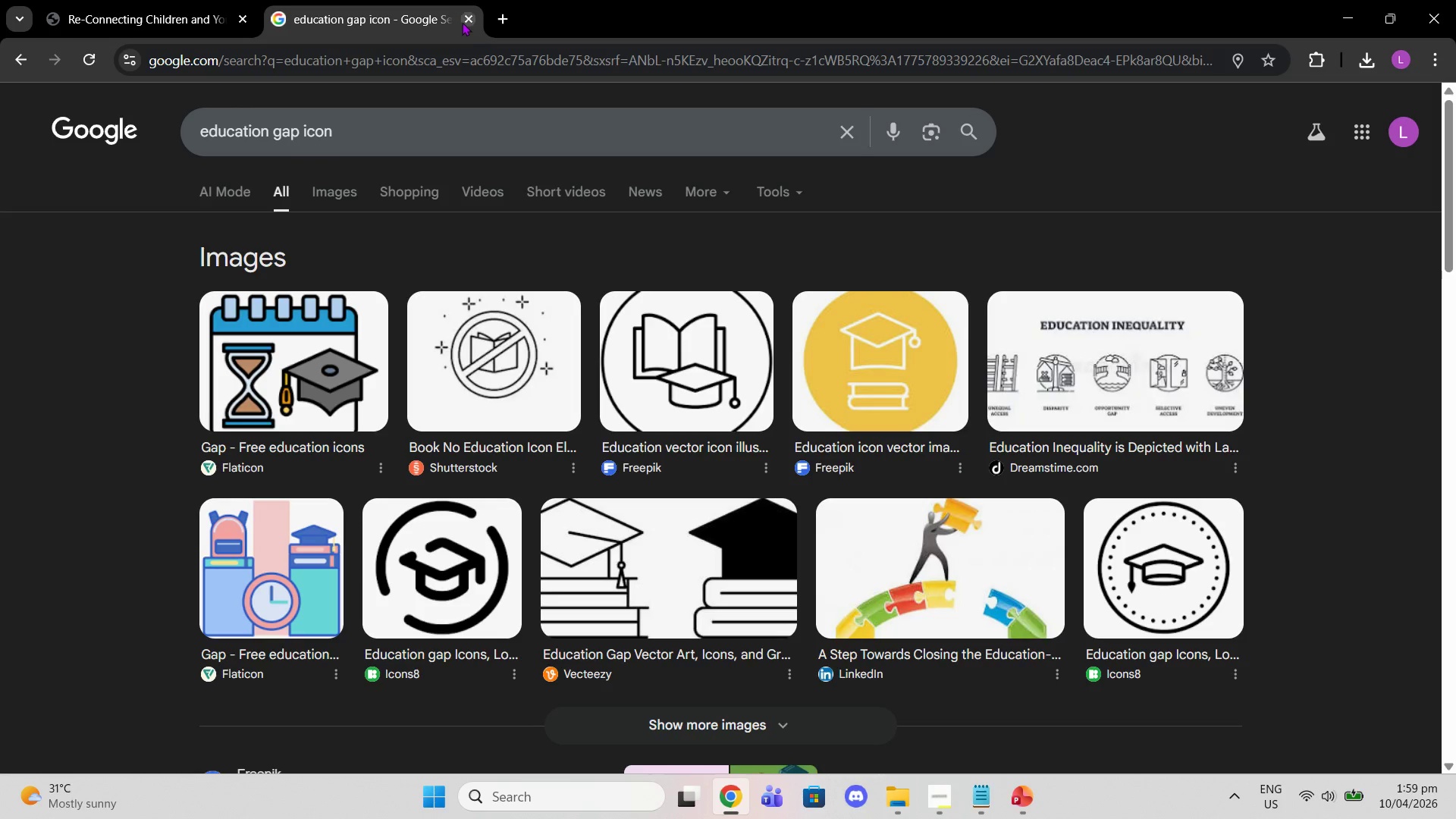 
left_click([468, 23])
 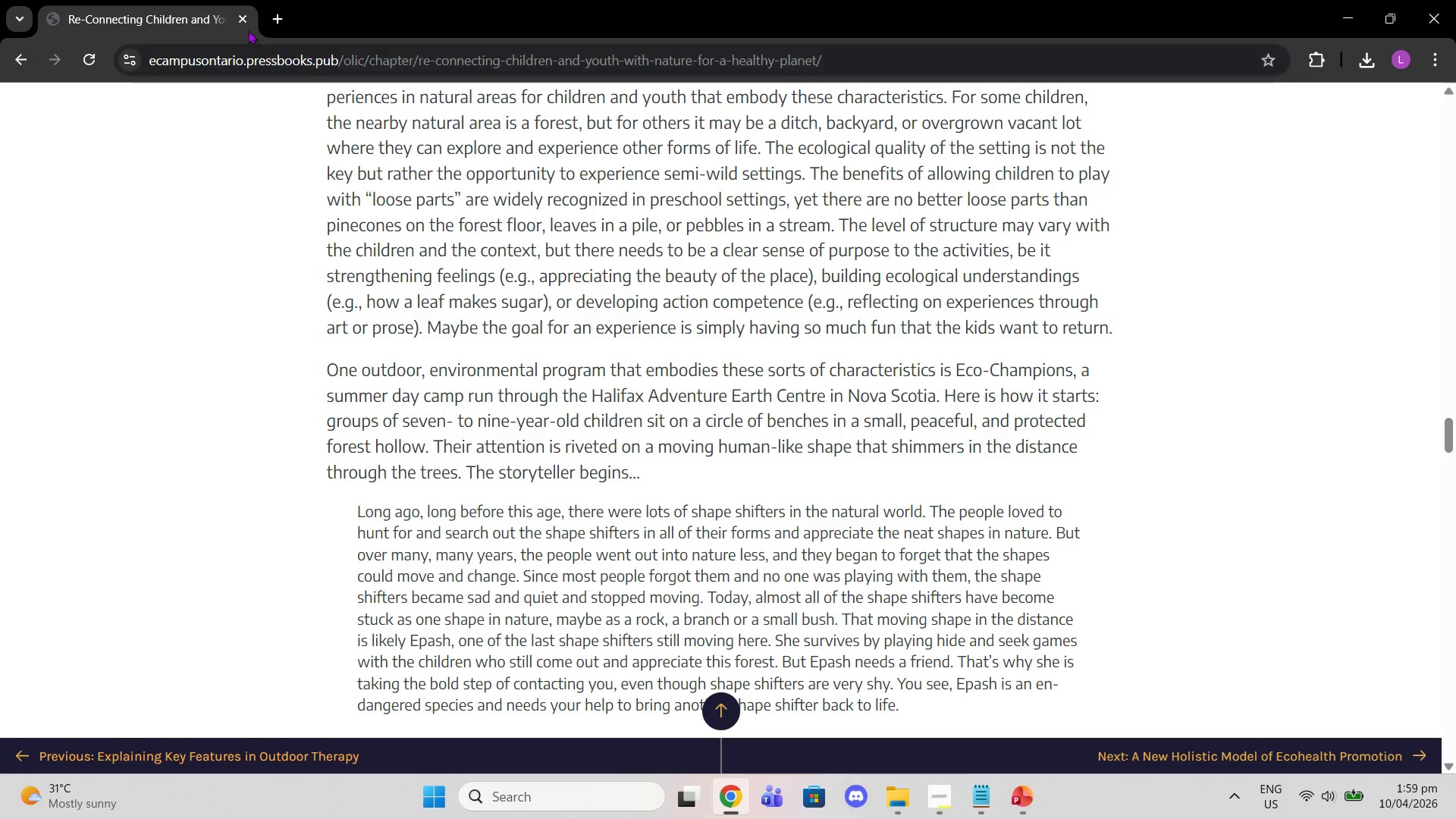 
left_click([272, 17])
 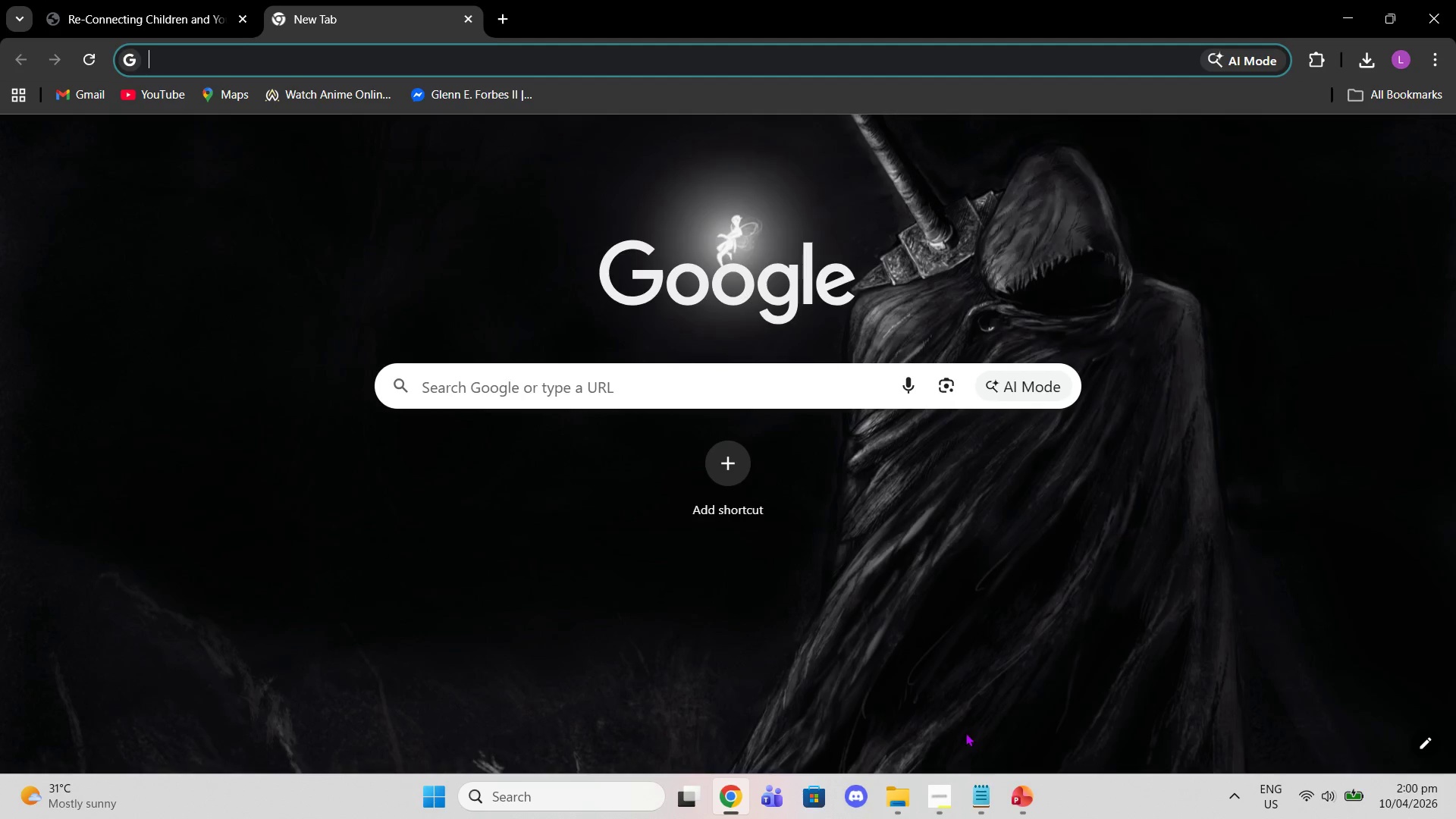 